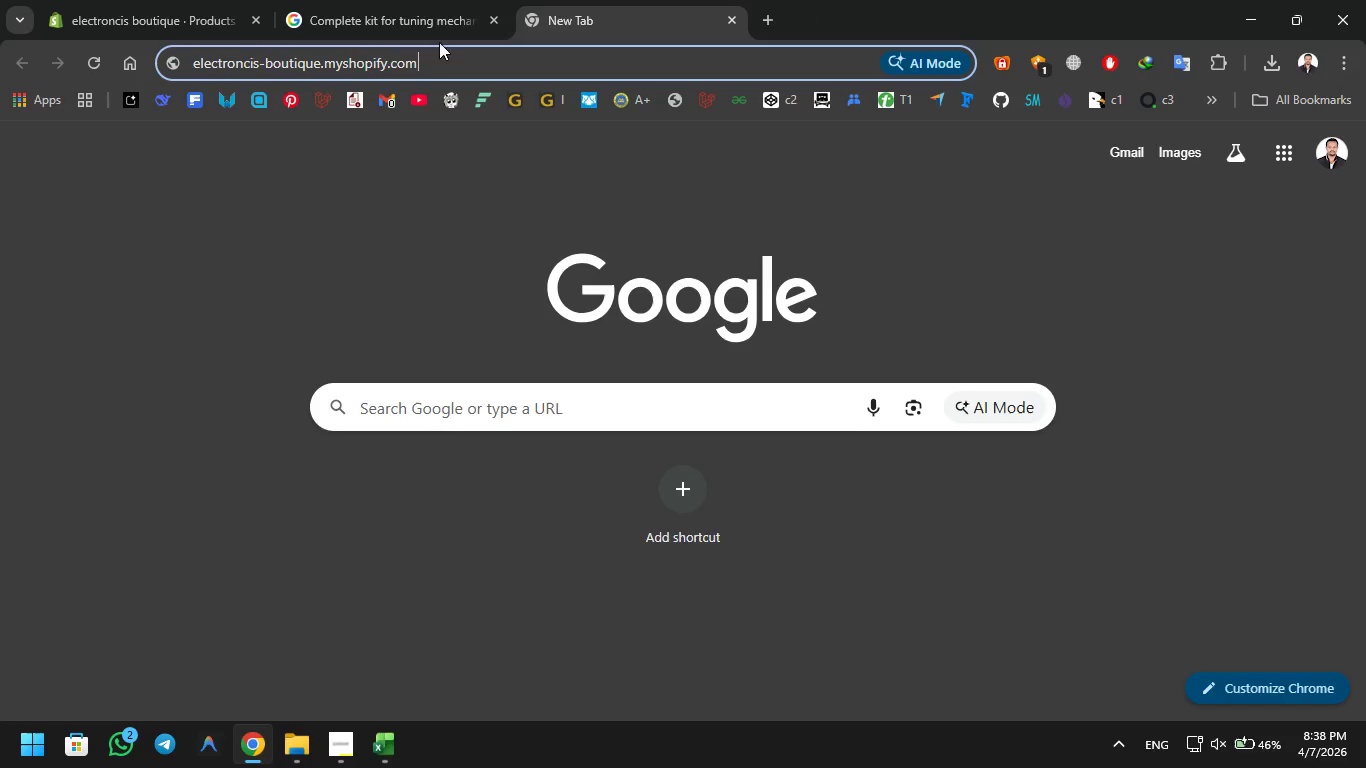 
left_click([412, 13])
 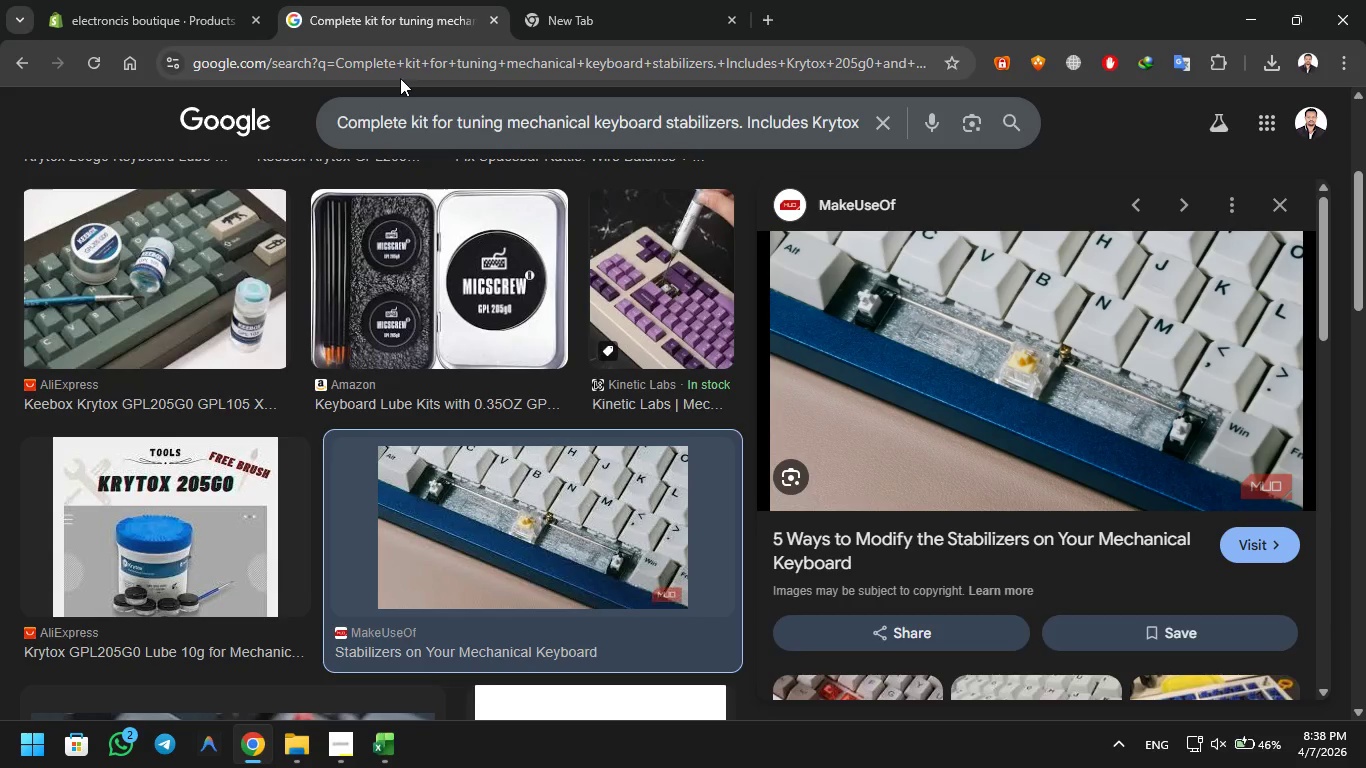 
left_click([400, 113])
 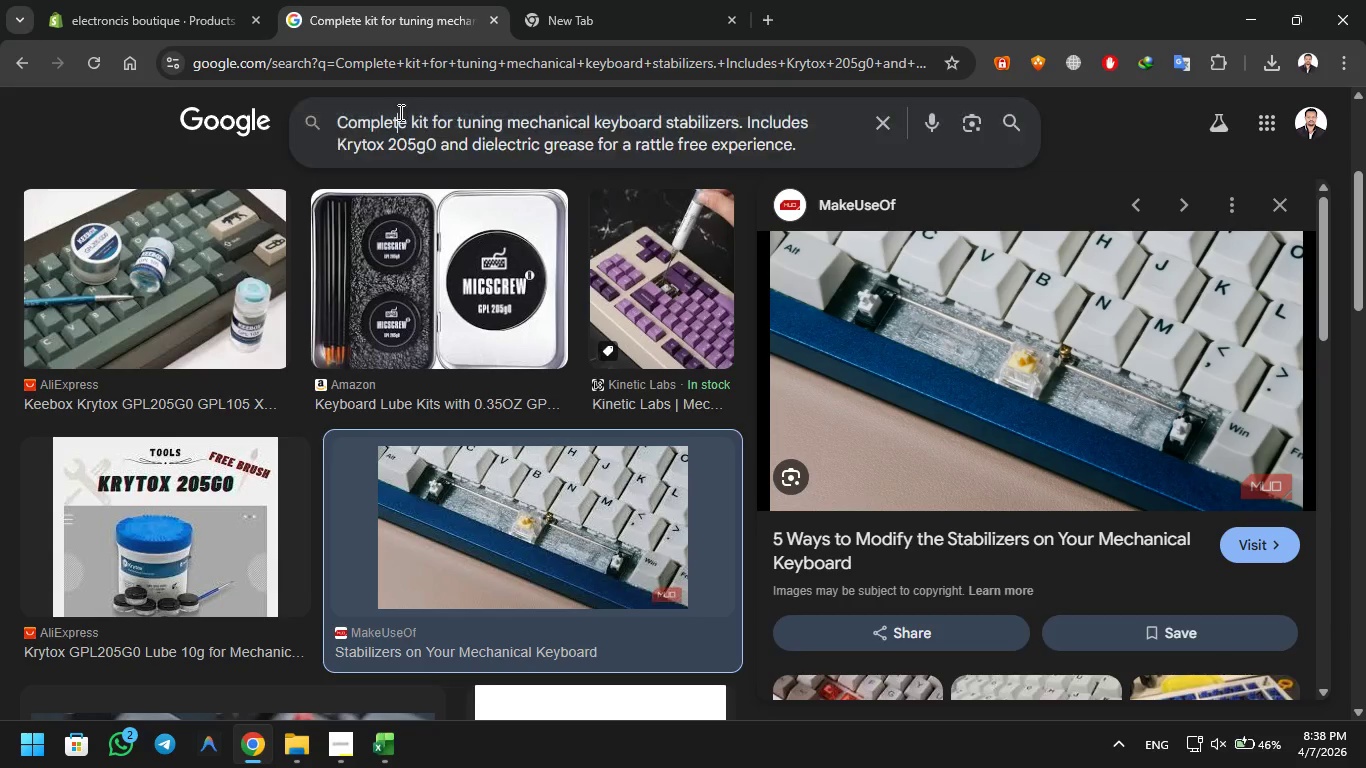 
key(Control+A)
 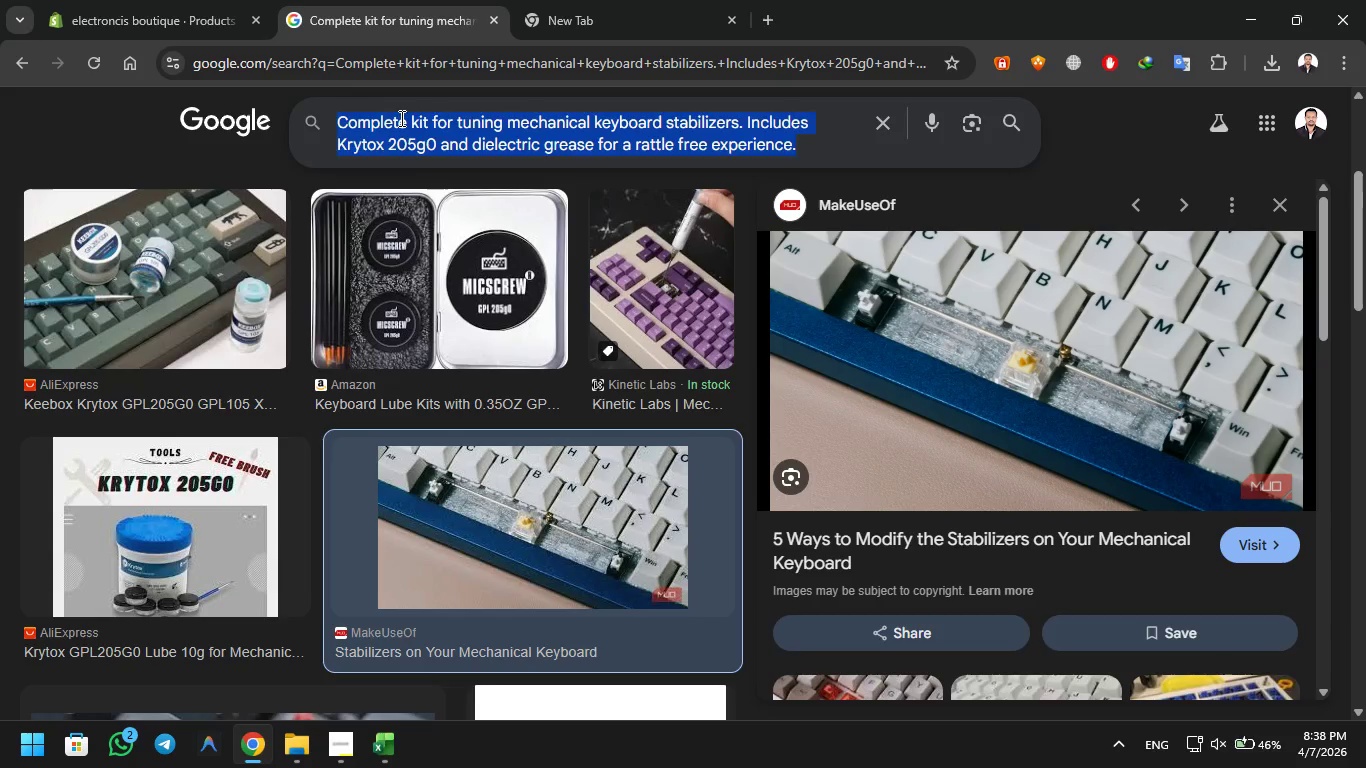 
key(Control+V)
 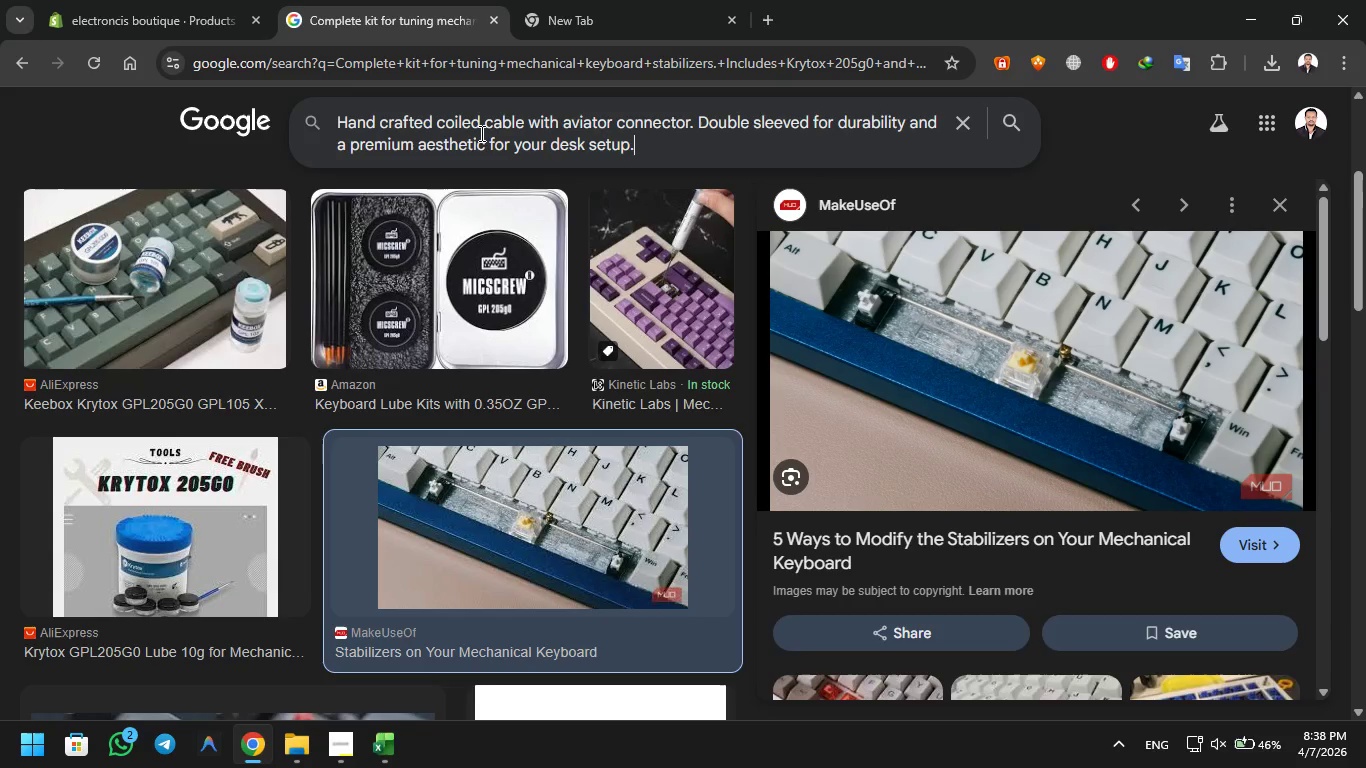 
key(Enter)
 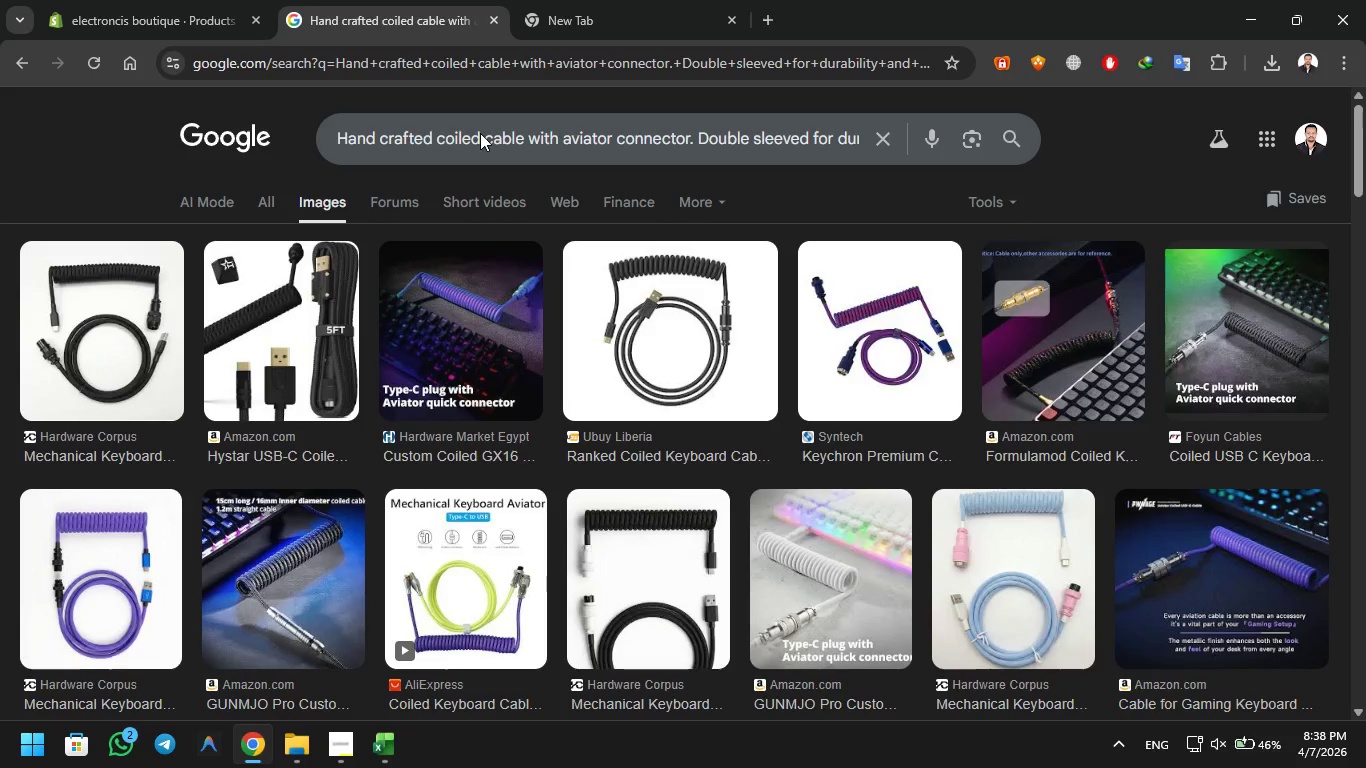 
wait(9.22)
 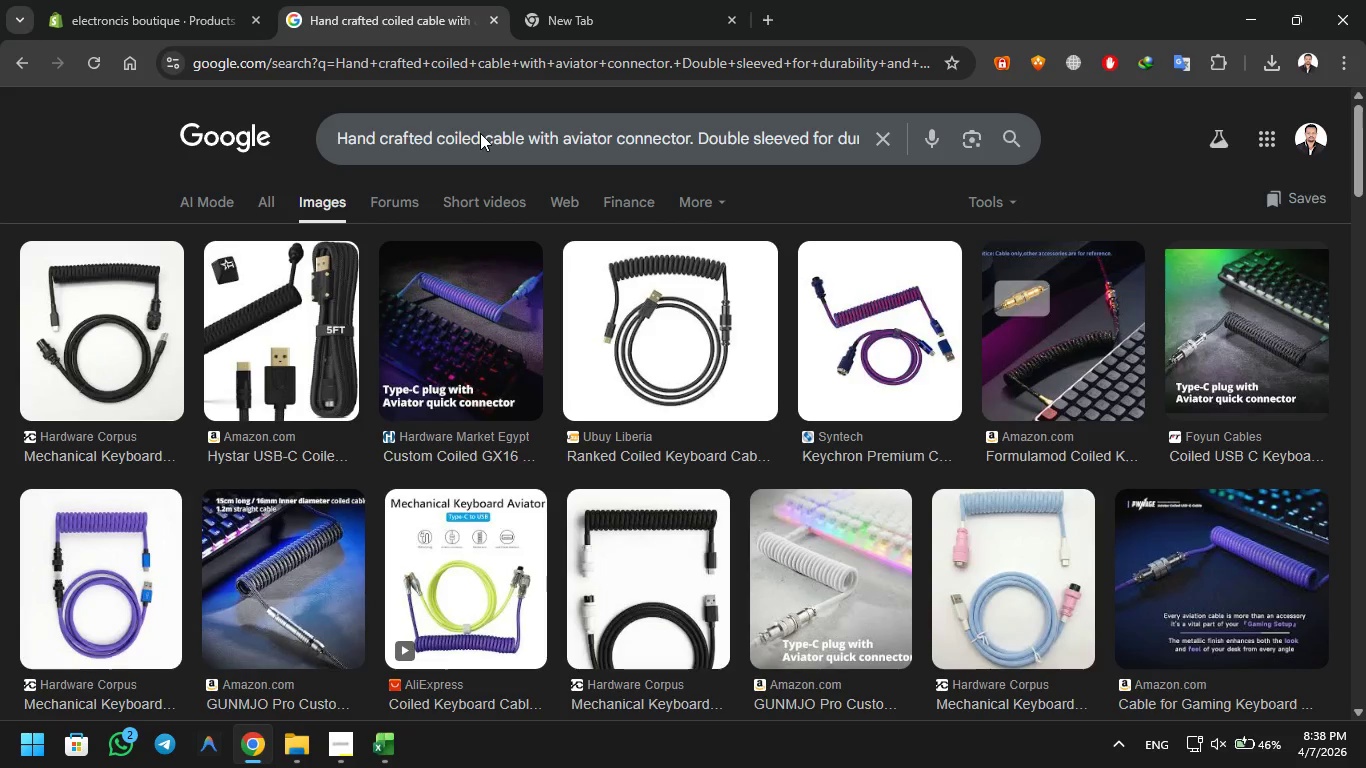 
left_click([655, 310])
 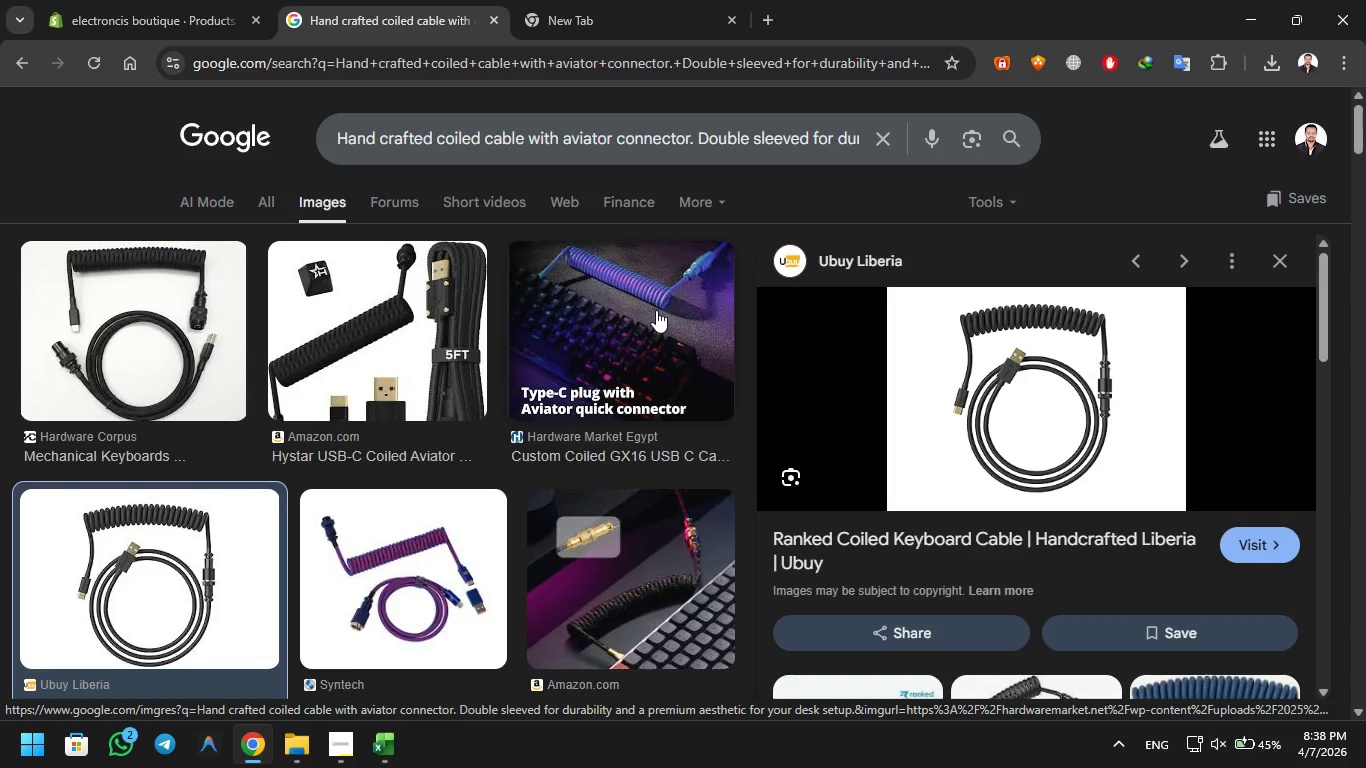 
left_click([1246, 535])
 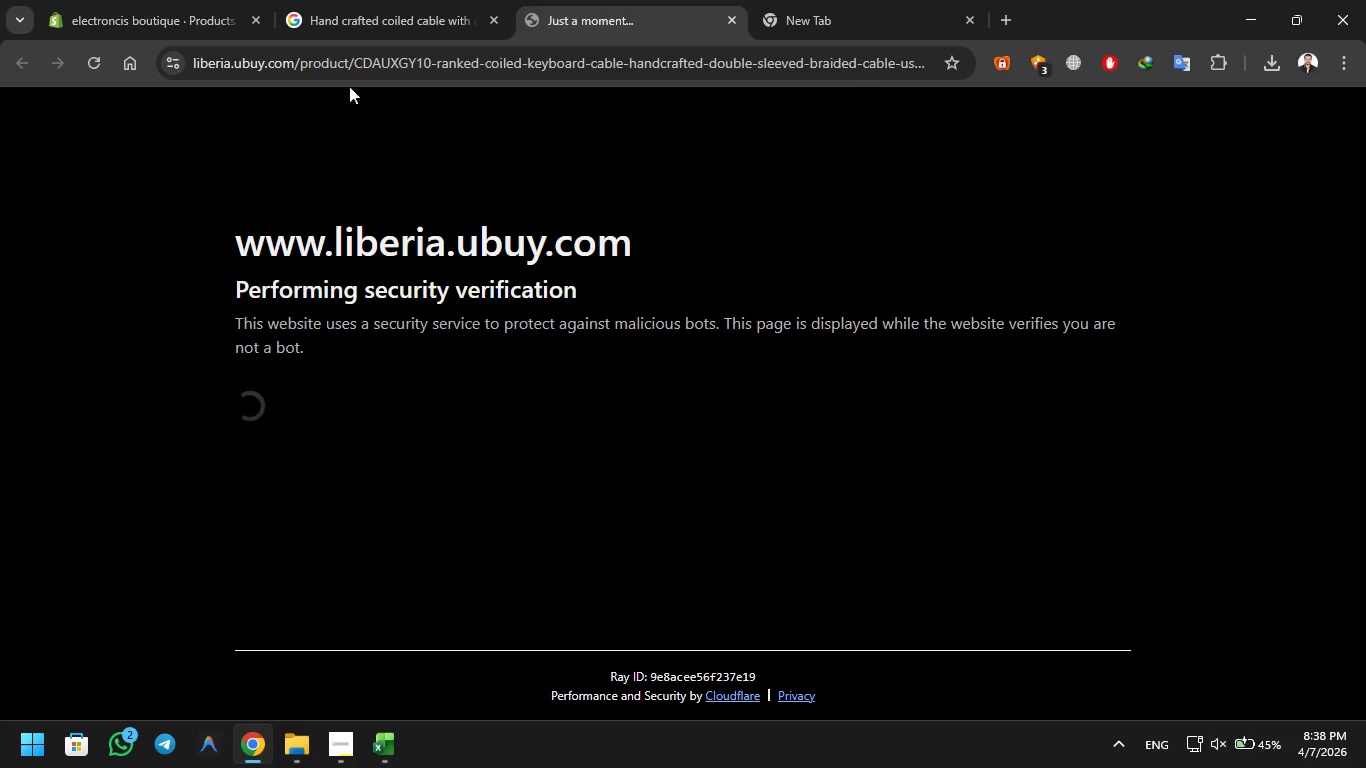 
wait(10.92)
 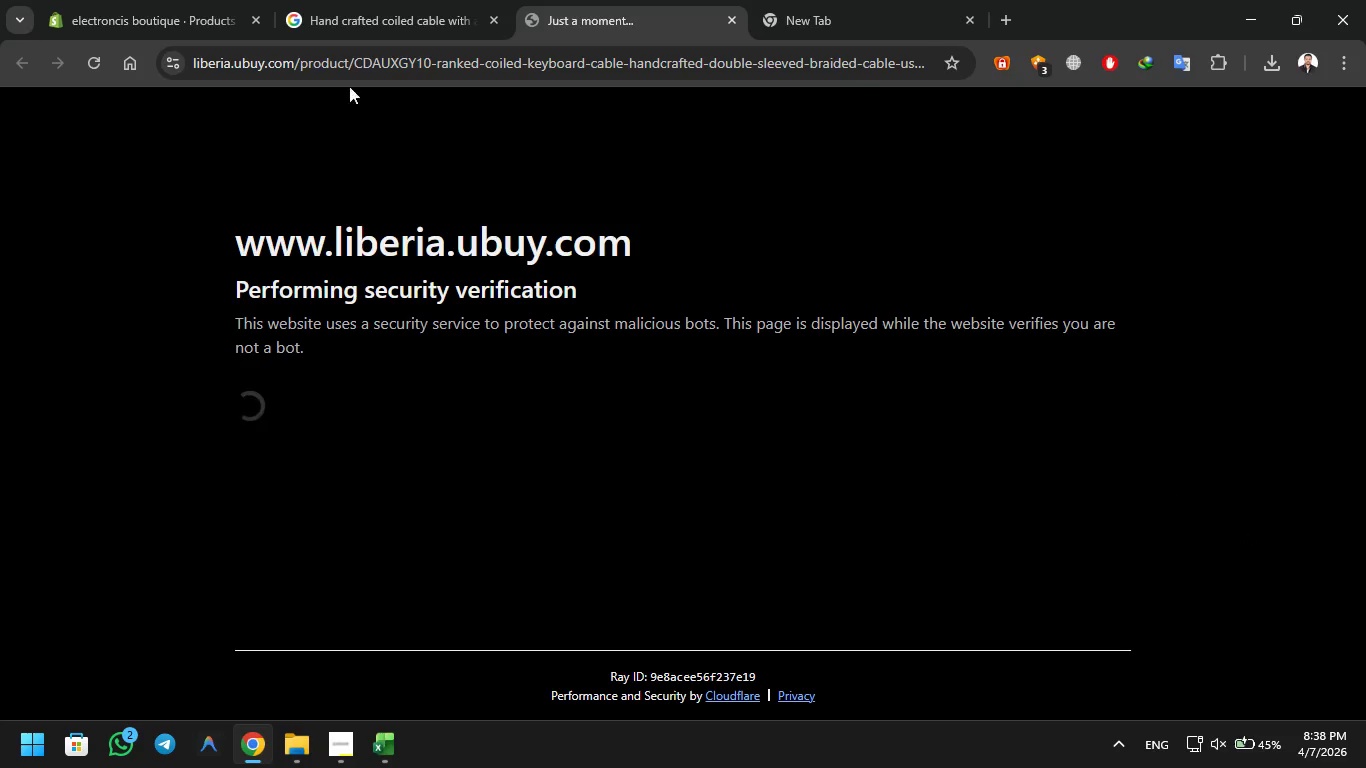 
left_click([335, 0])
 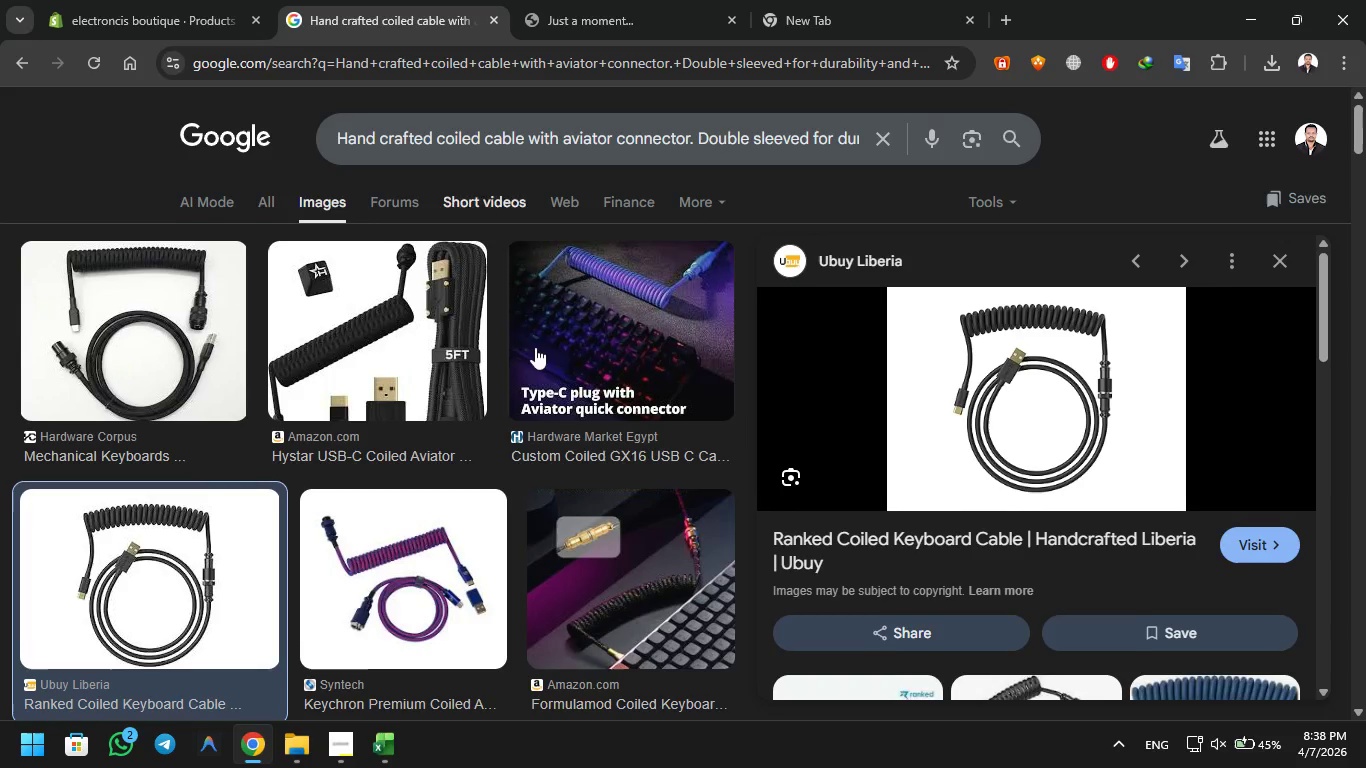 
scroll: coordinate [635, 443], scroll_direction: down, amount: 7.0
 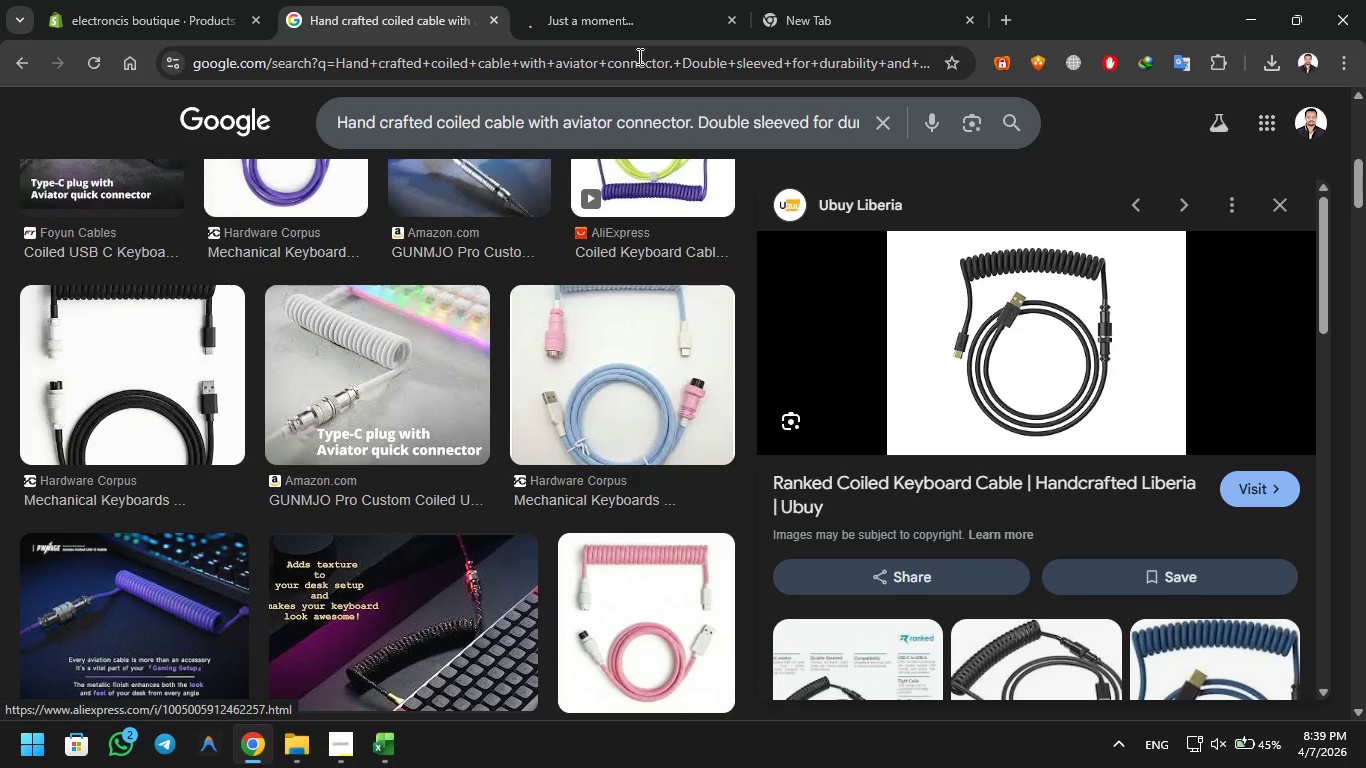 
left_click([632, 0])
 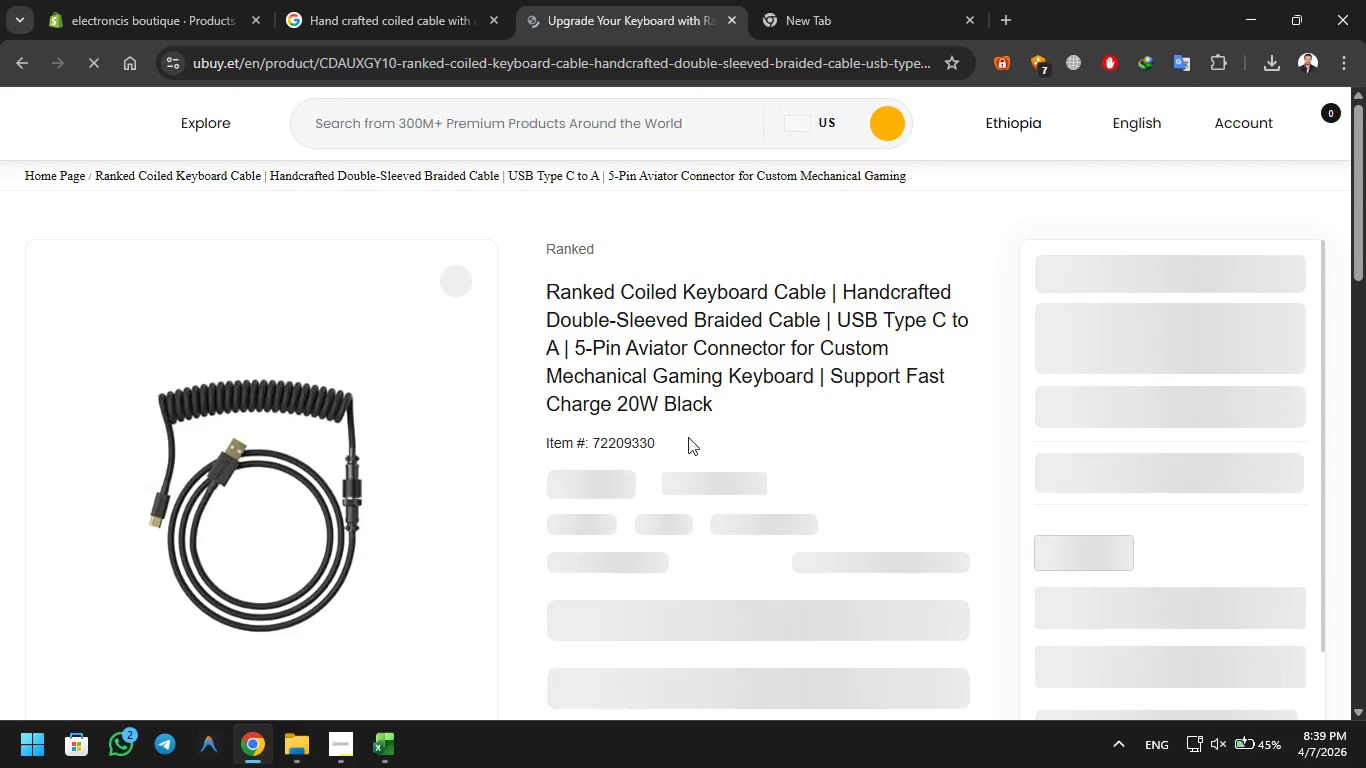 
scroll: coordinate [665, 478], scroll_direction: down, amount: 3.0
 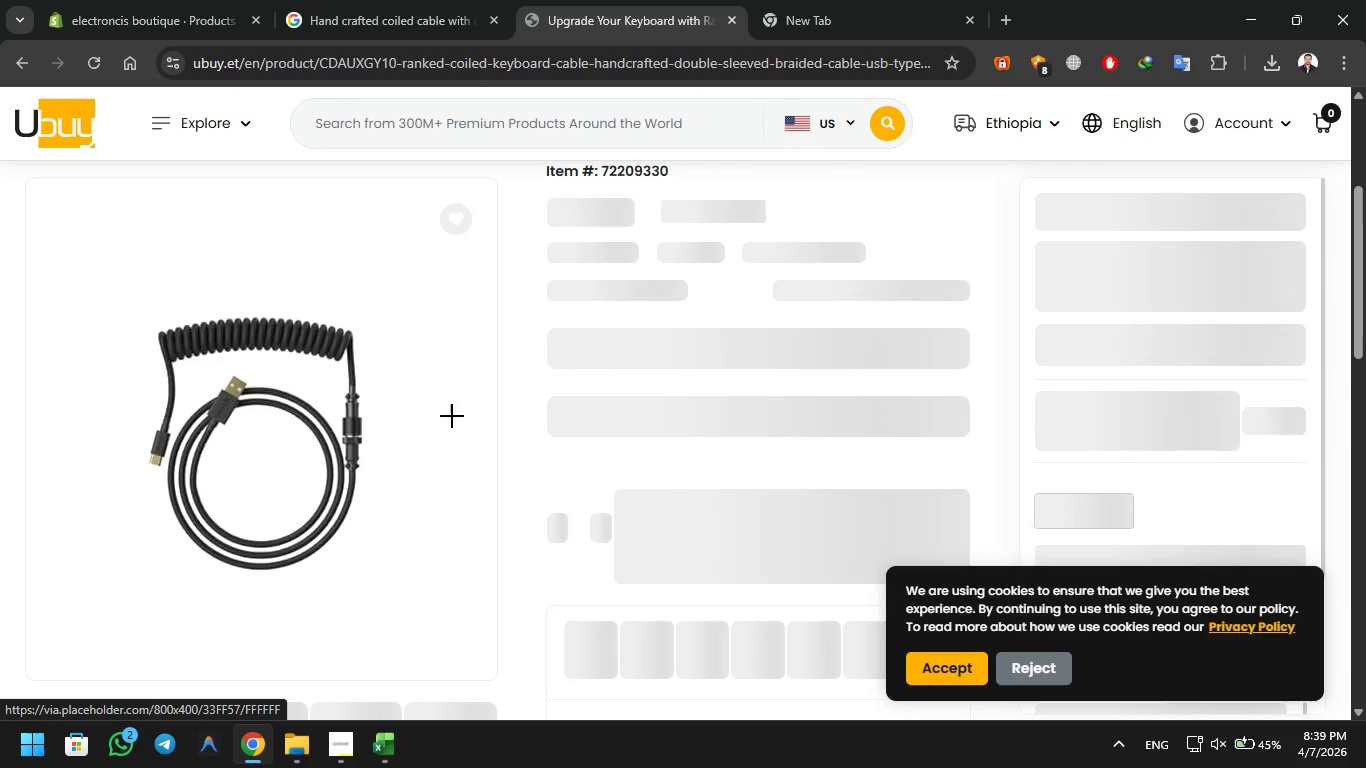 
right_click([255, 377])
 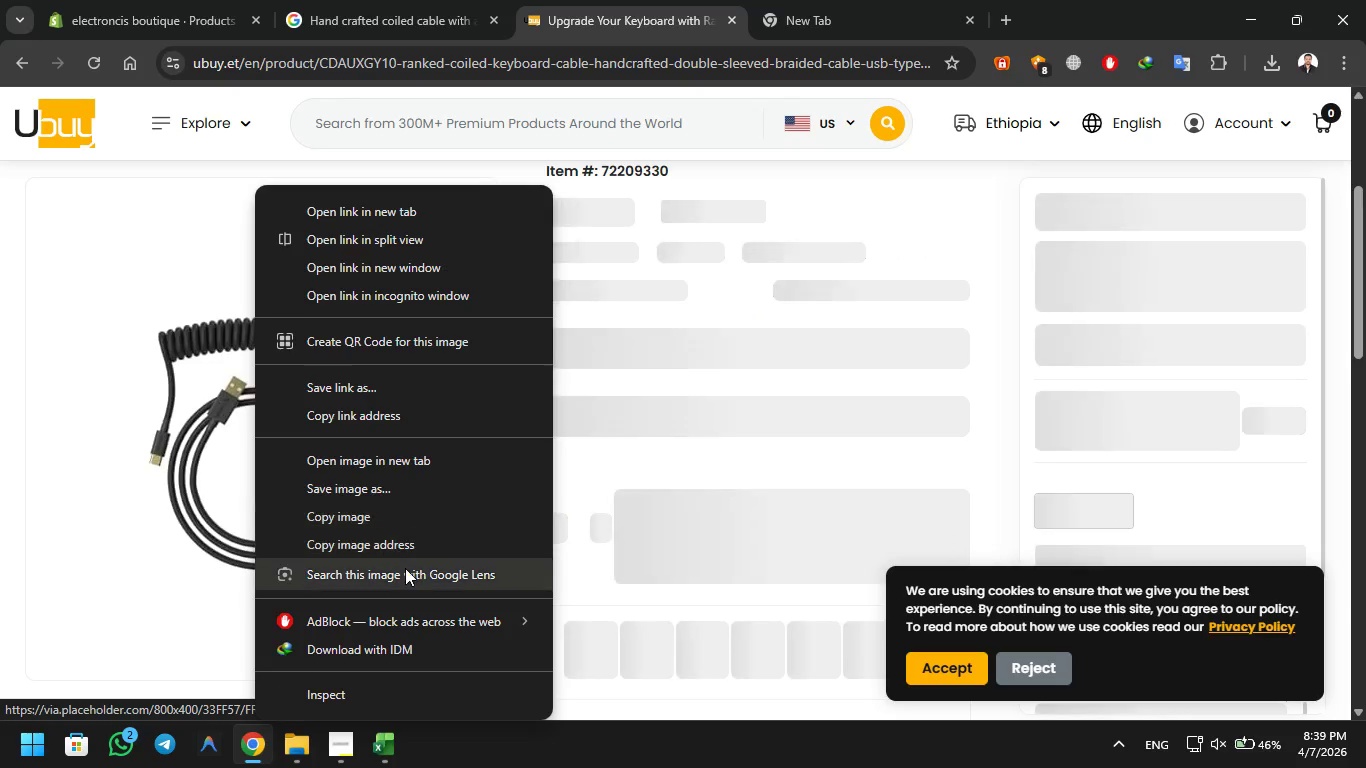 
left_click([404, 548])
 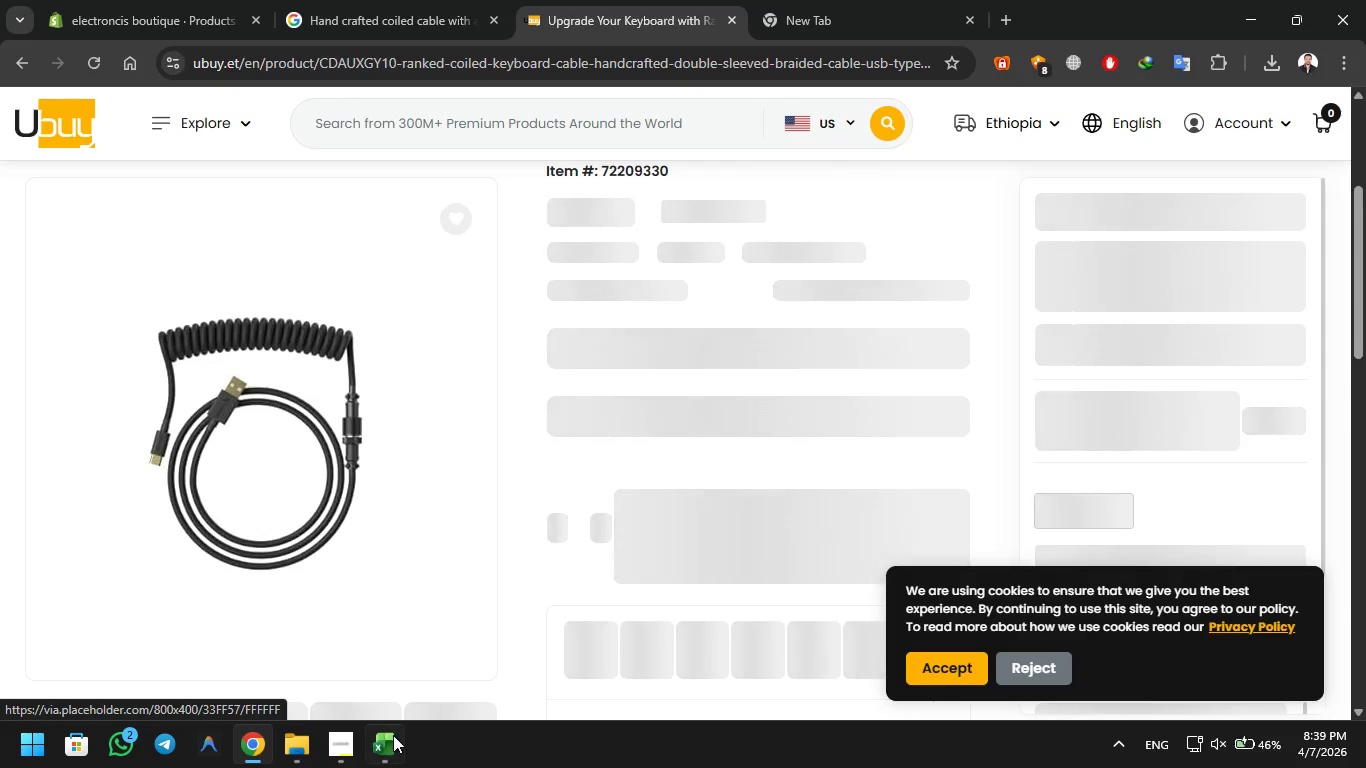 
left_click([392, 730])
 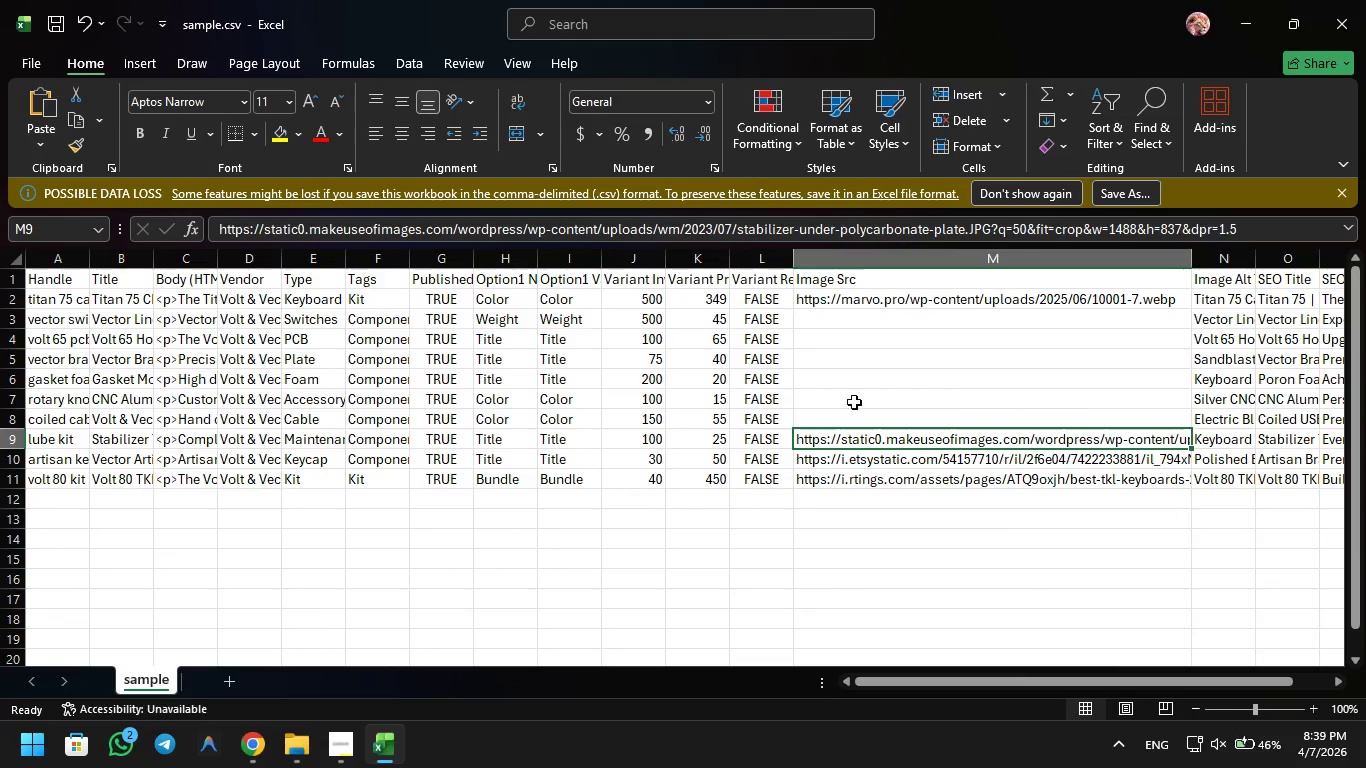 
left_click([838, 420])
 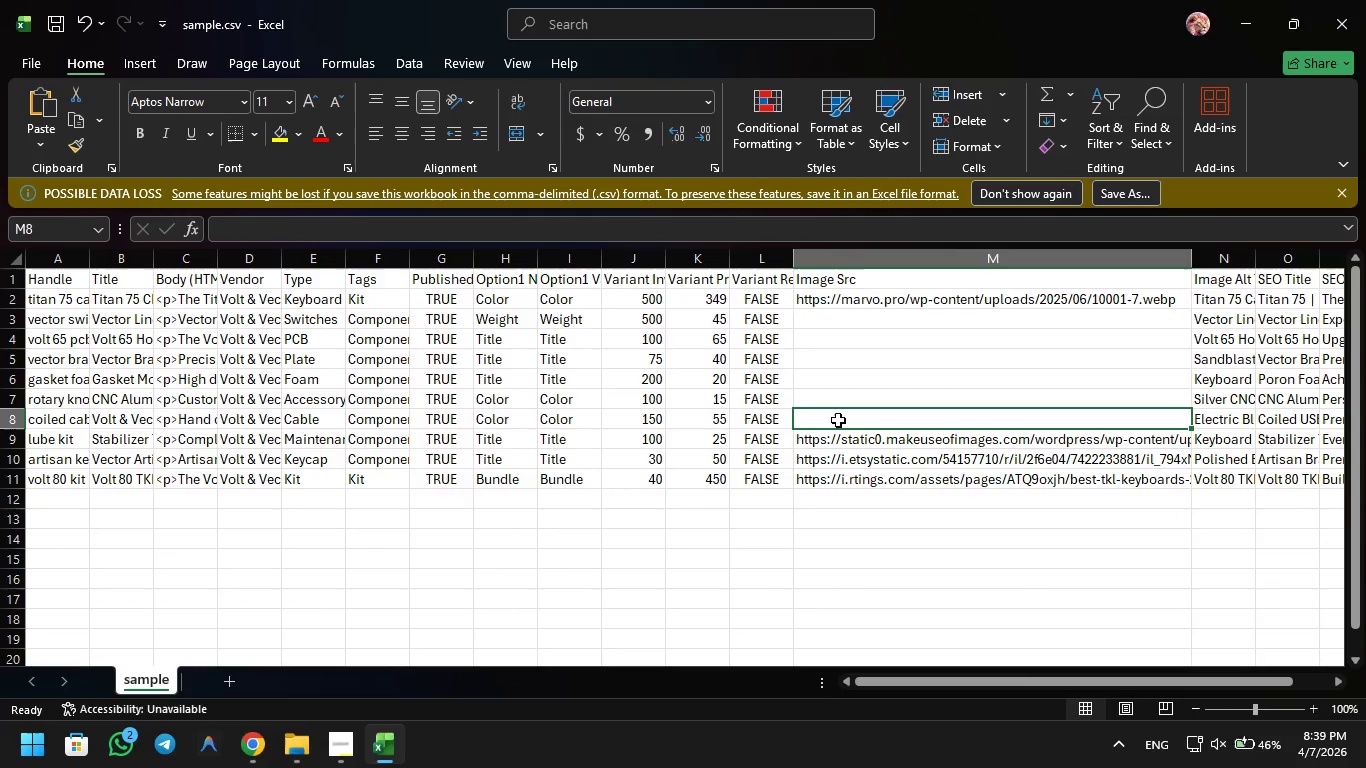 
key(Control+V)
 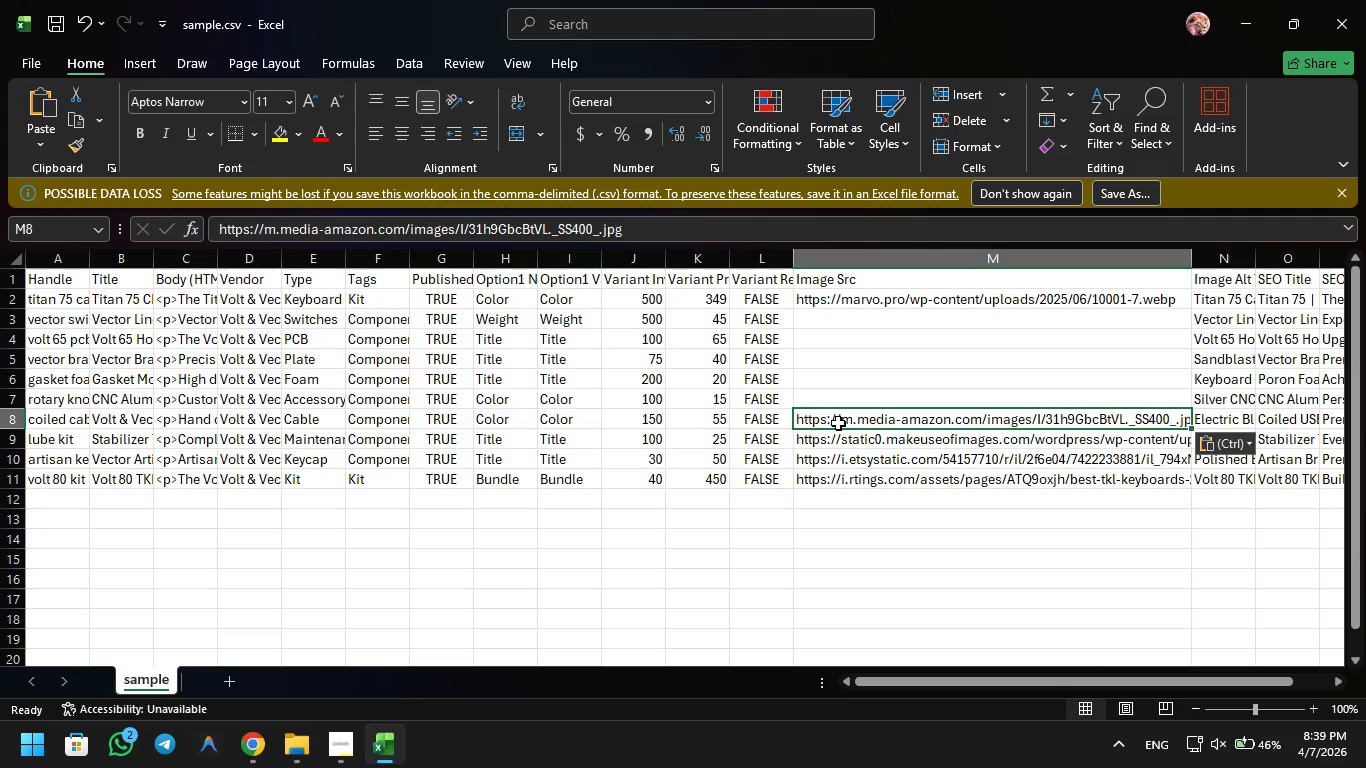 
key(Control+S)
 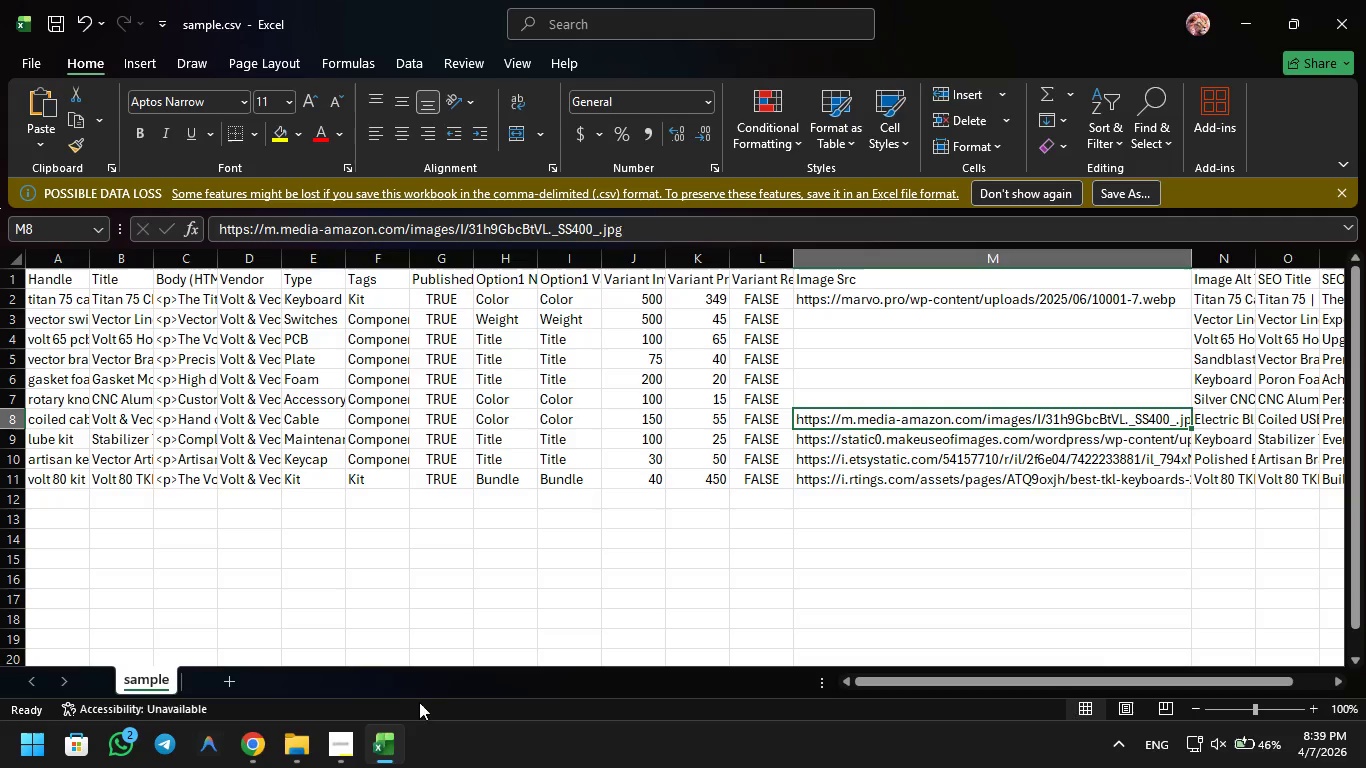 
left_click([400, 749])
 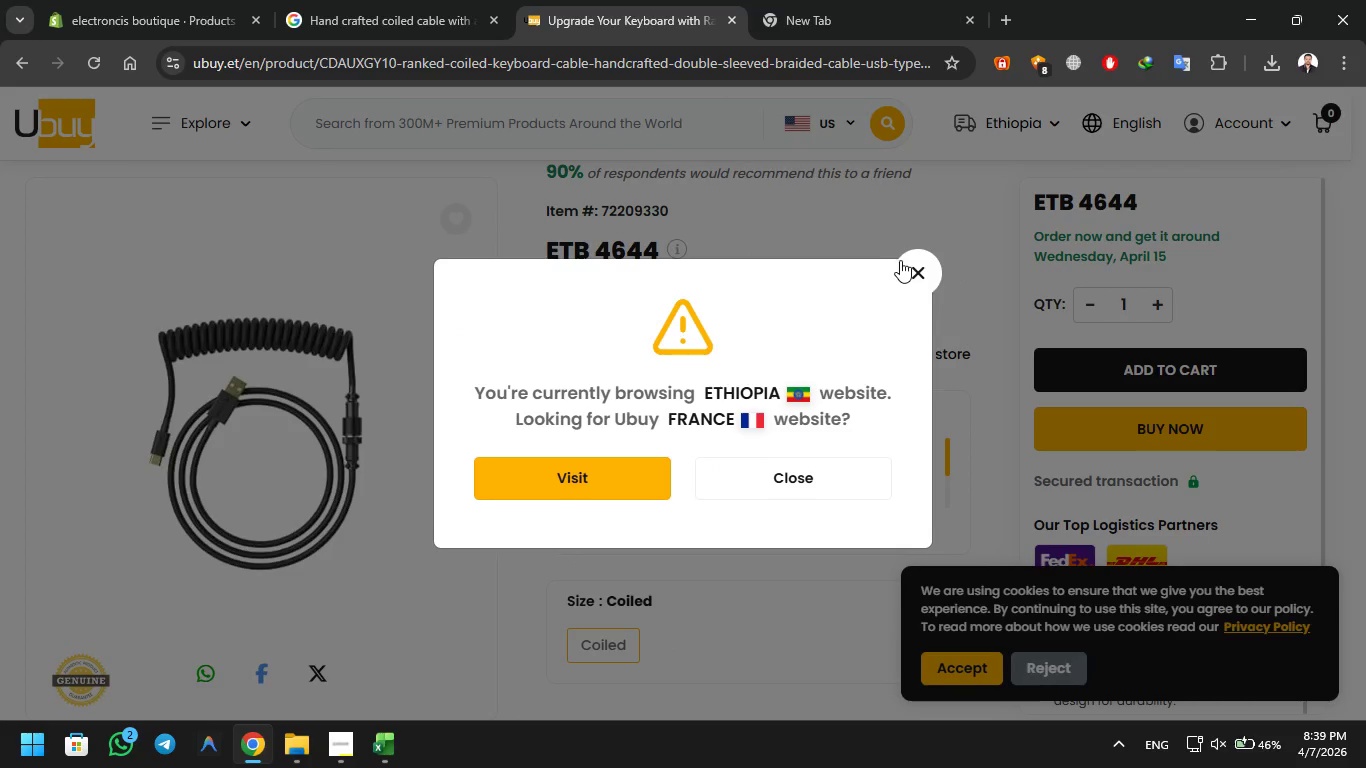 
left_click([915, 263])
 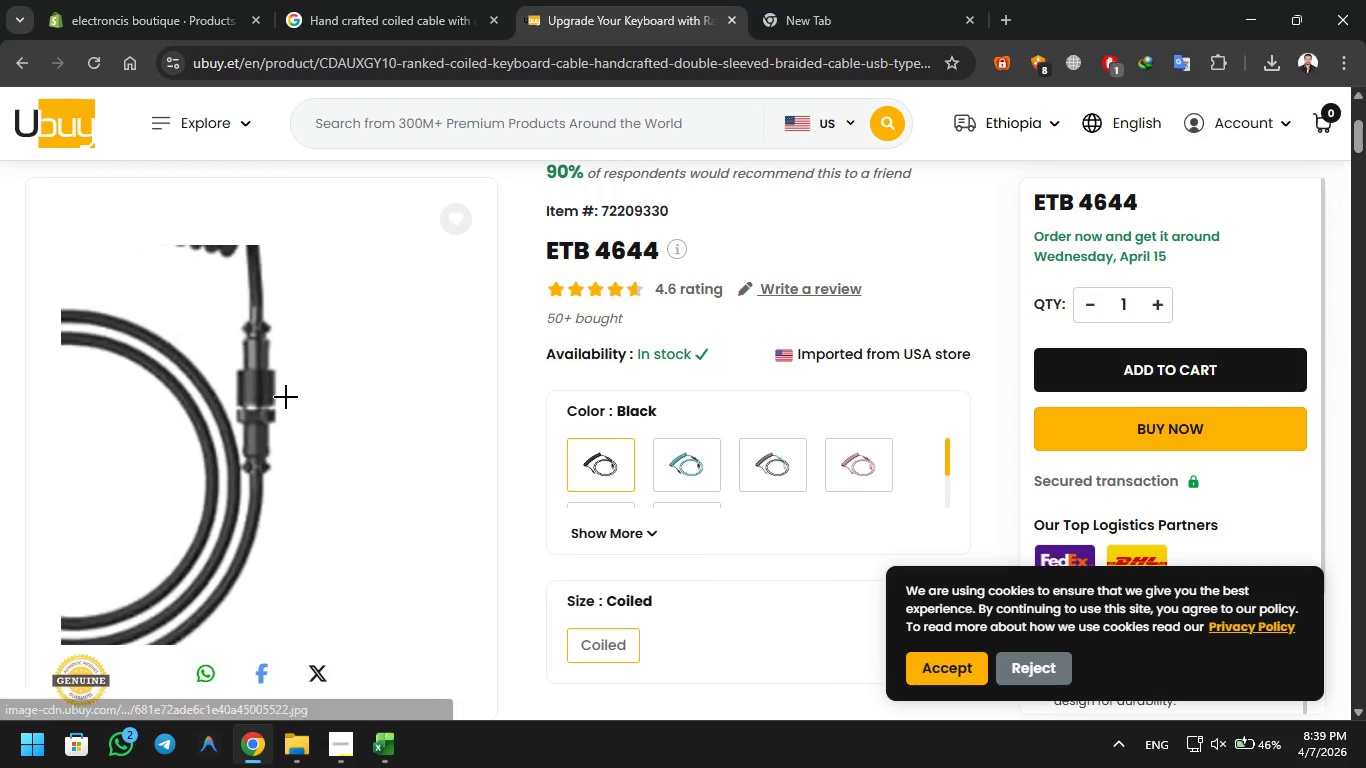 
right_click([270, 386])
 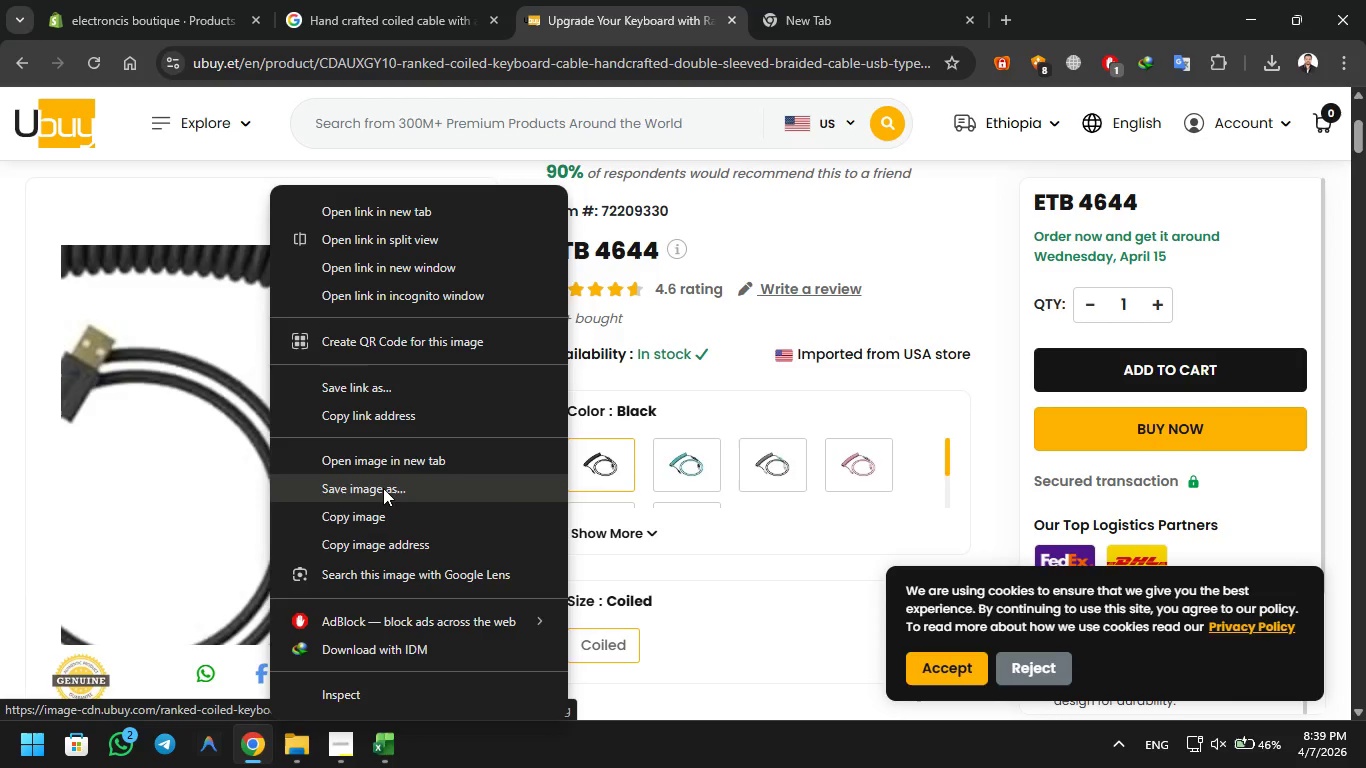 
left_click([383, 488])
 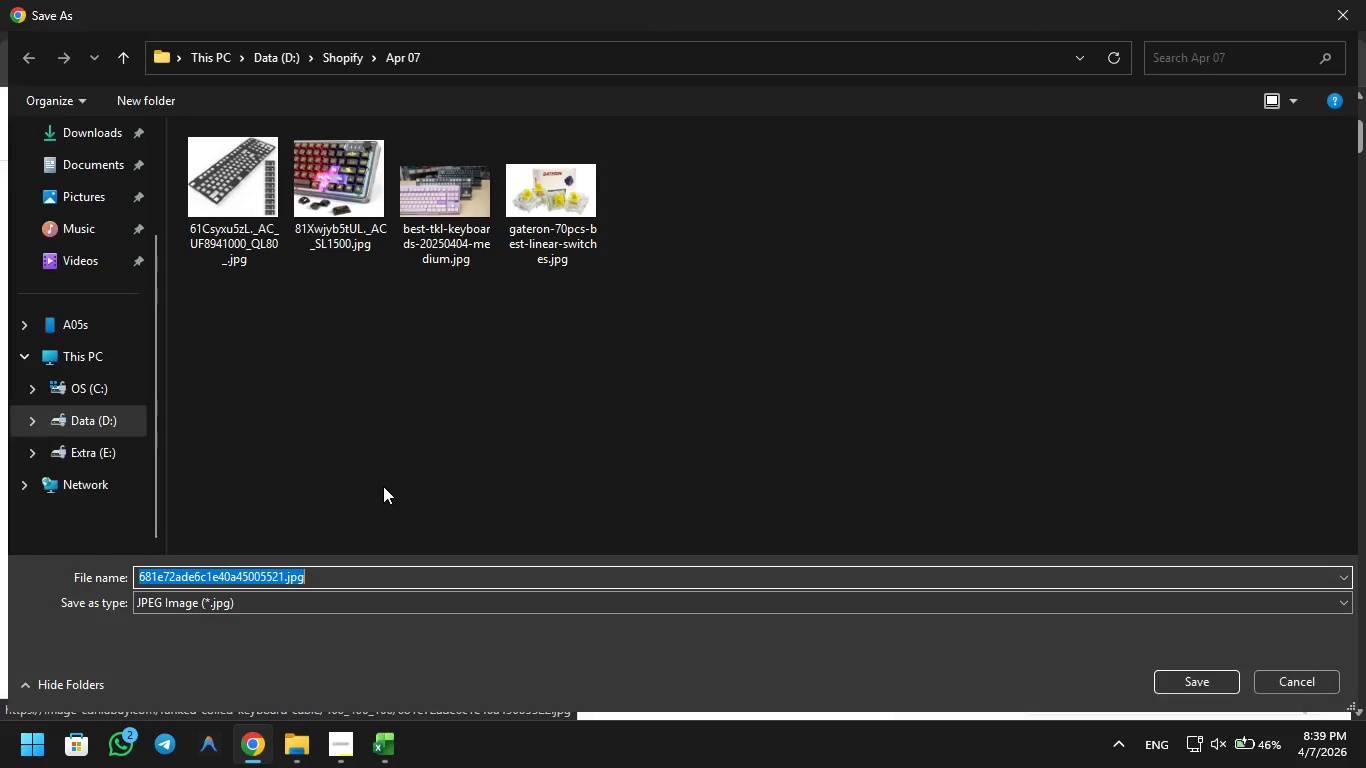 
key(Enter)
 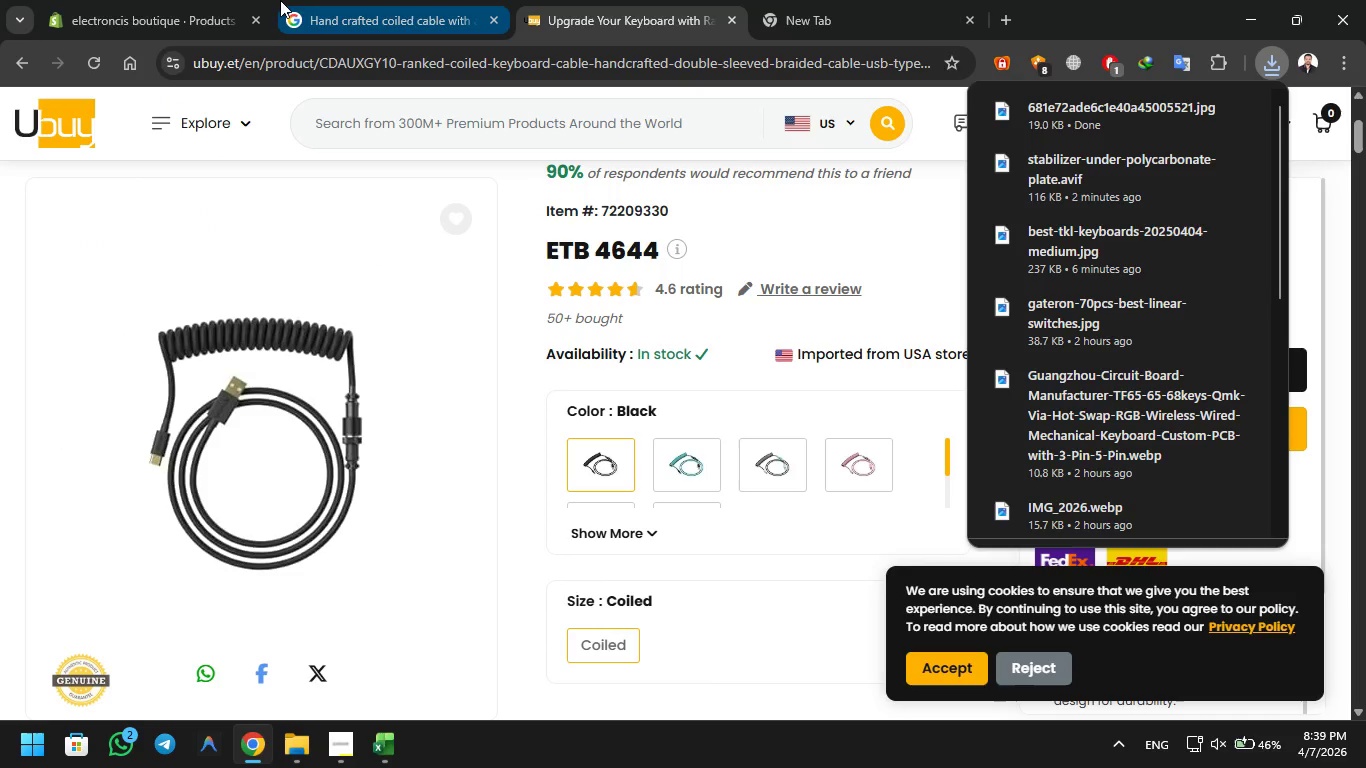 
left_click([234, 0])
 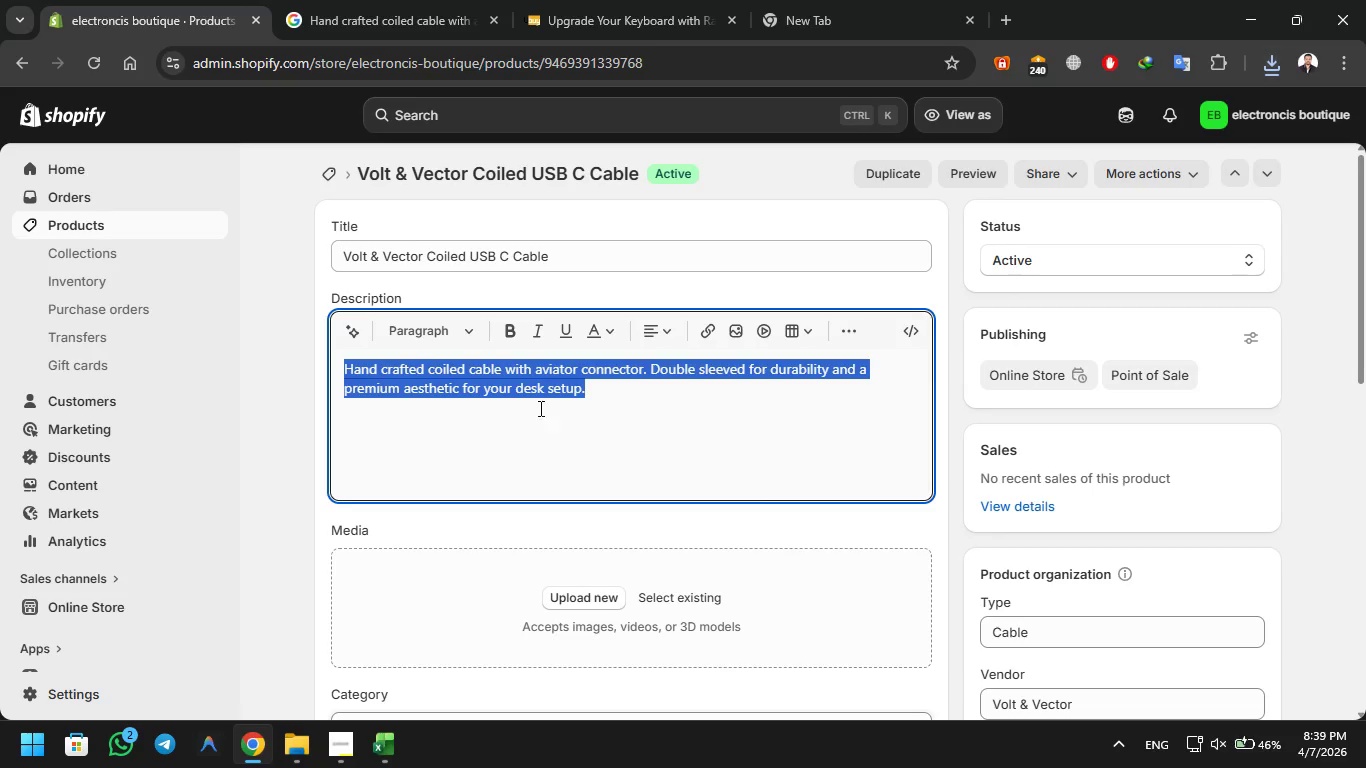 
scroll: coordinate [571, 444], scroll_direction: down, amount: 2.0
 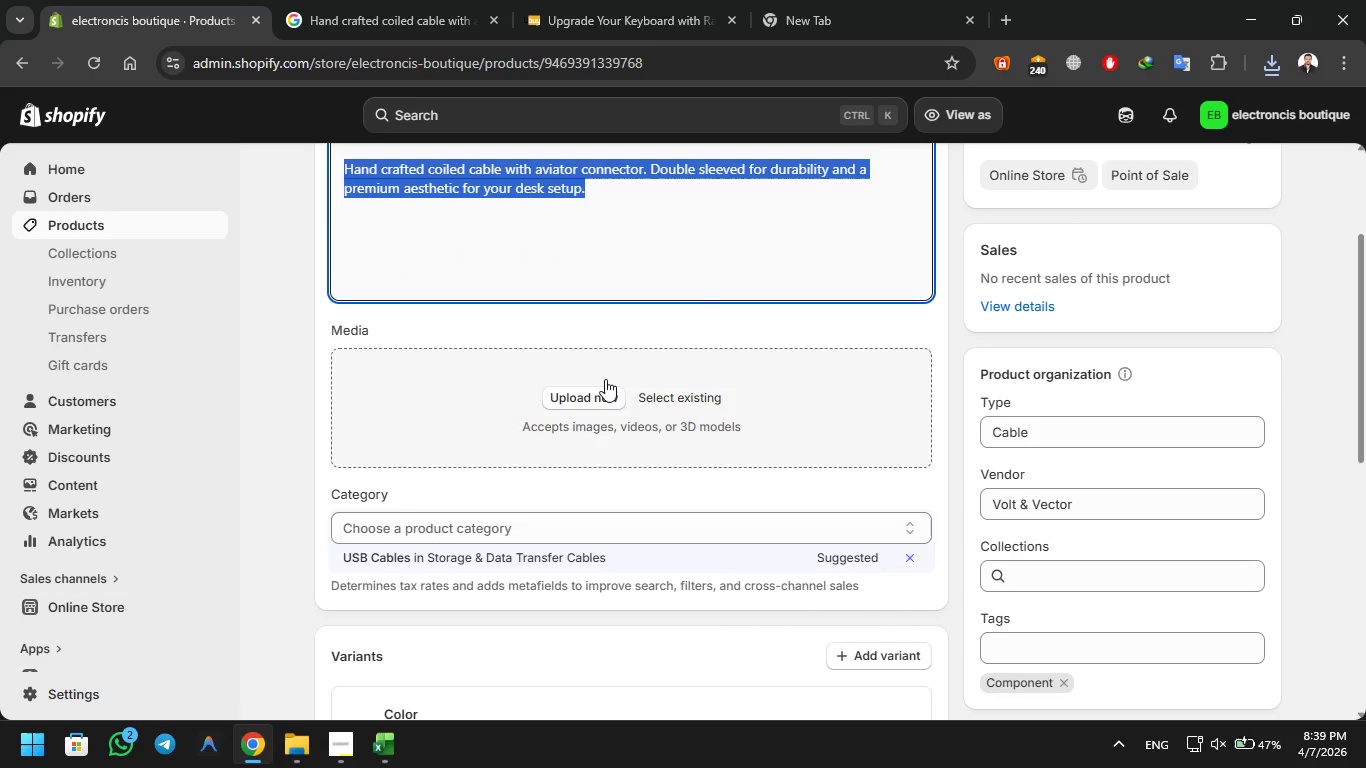 
left_click([602, 397])
 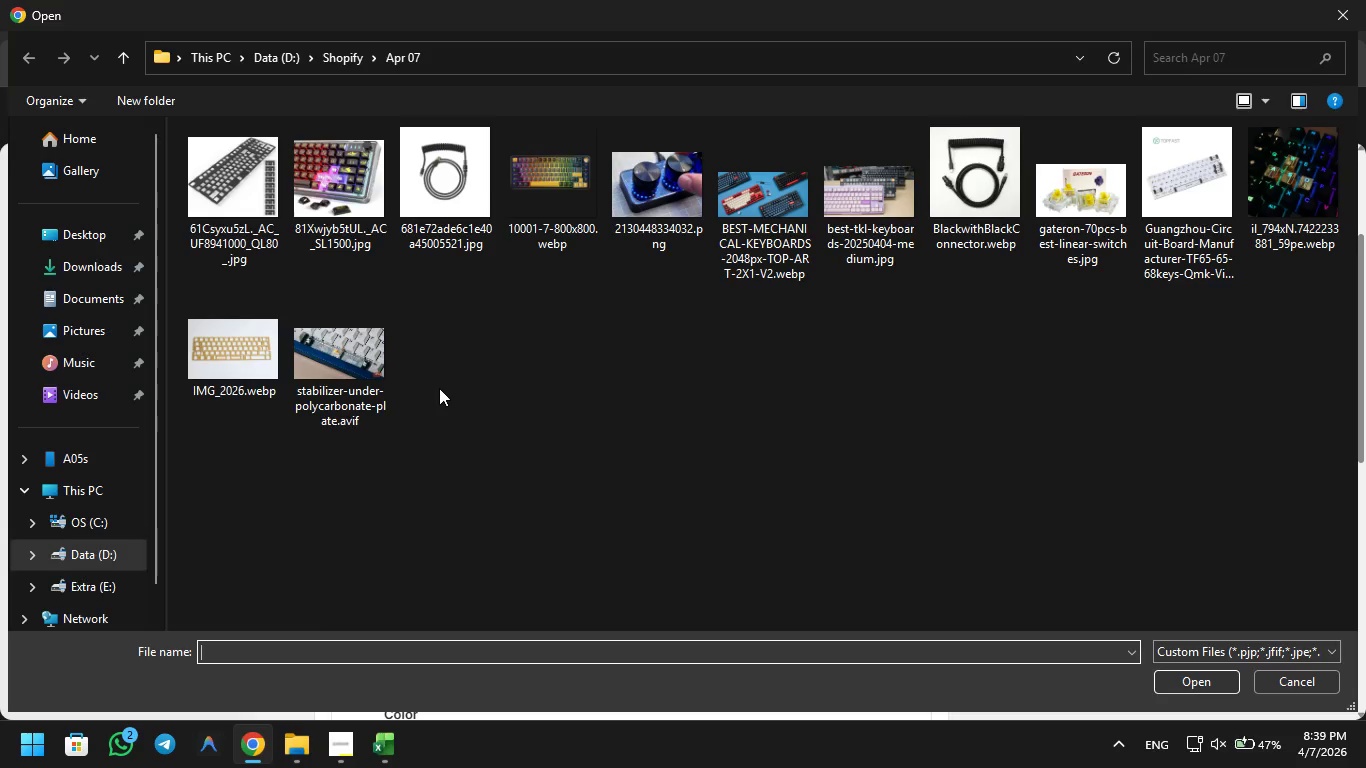 
double_click([482, 186])
 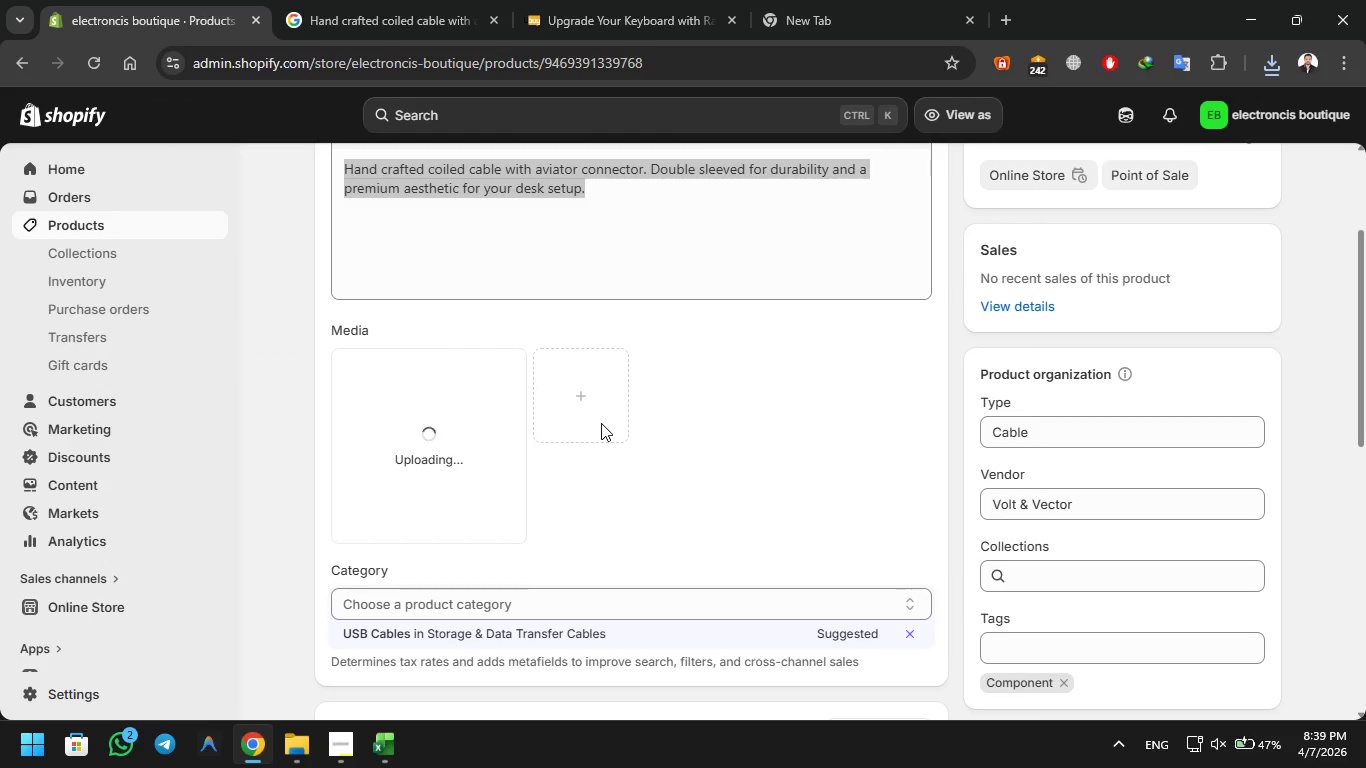 
scroll: coordinate [624, 427], scroll_direction: up, amount: 3.0
 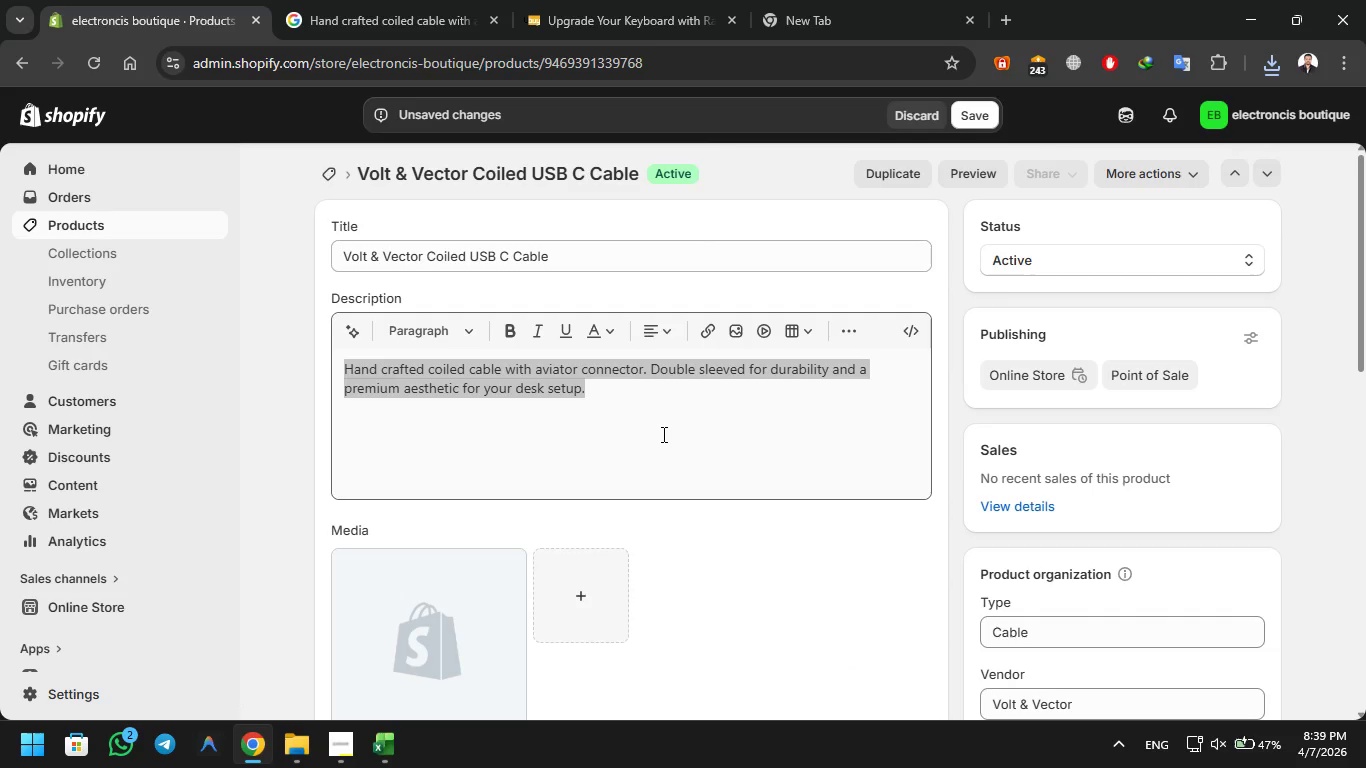 
scroll: coordinate [743, 533], scroll_direction: down, amount: 3.0
 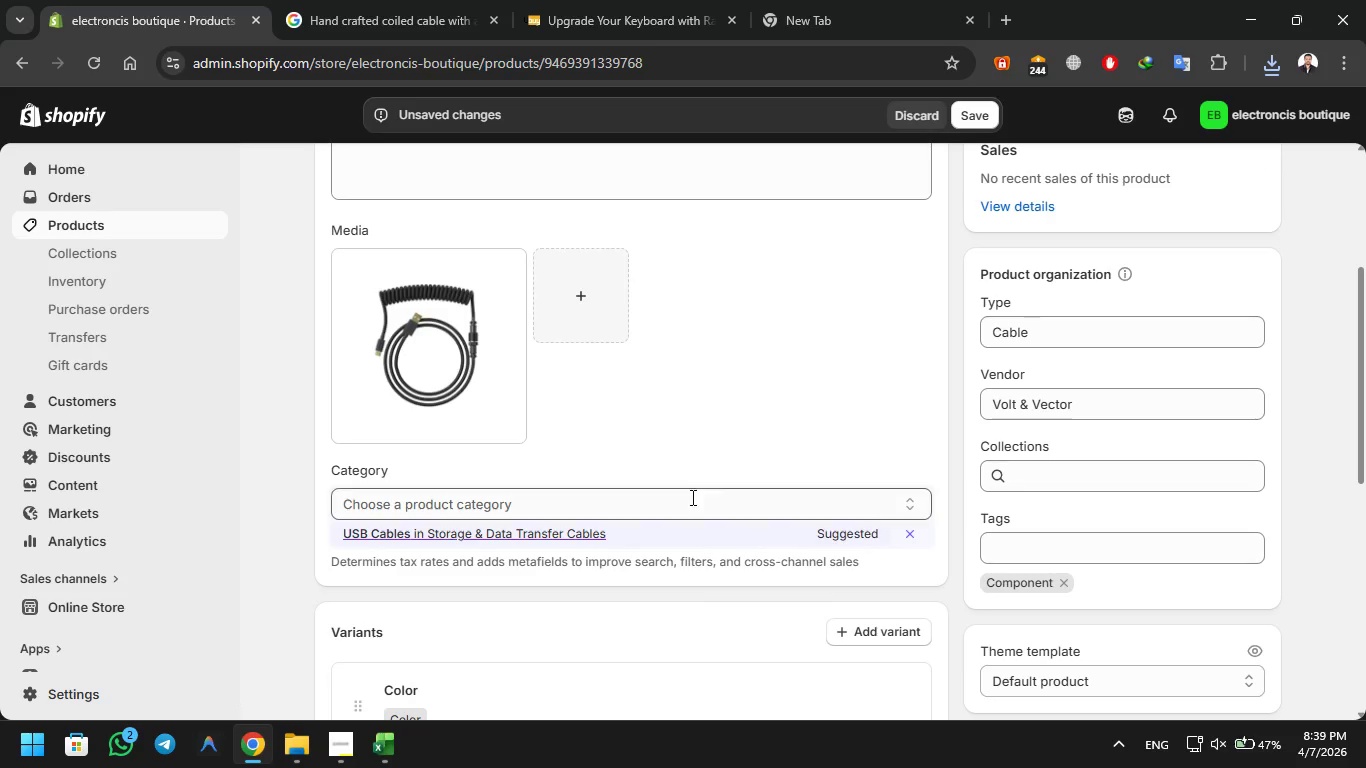 
scroll: coordinate [725, 443], scroll_direction: up, amount: 4.0
 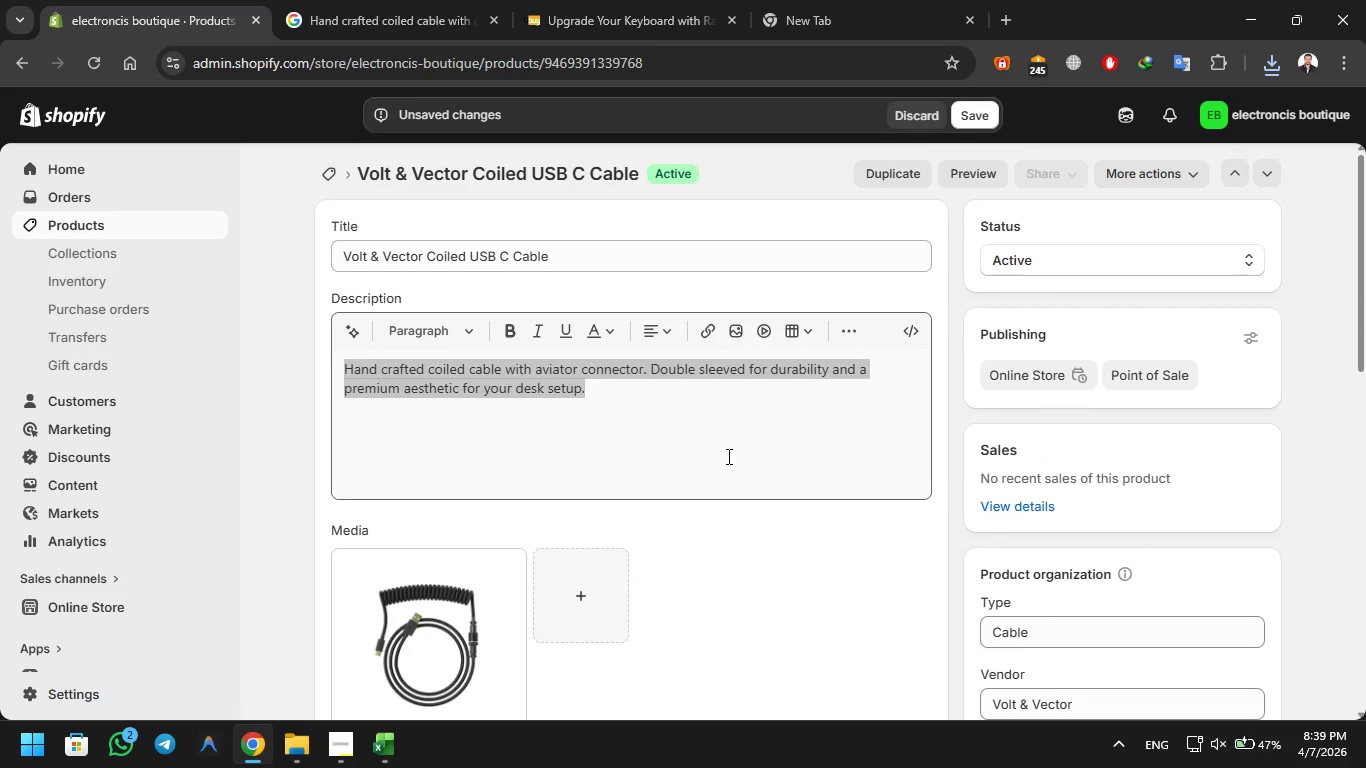 
scroll: coordinate [728, 468], scroll_direction: down, amount: 11.0
 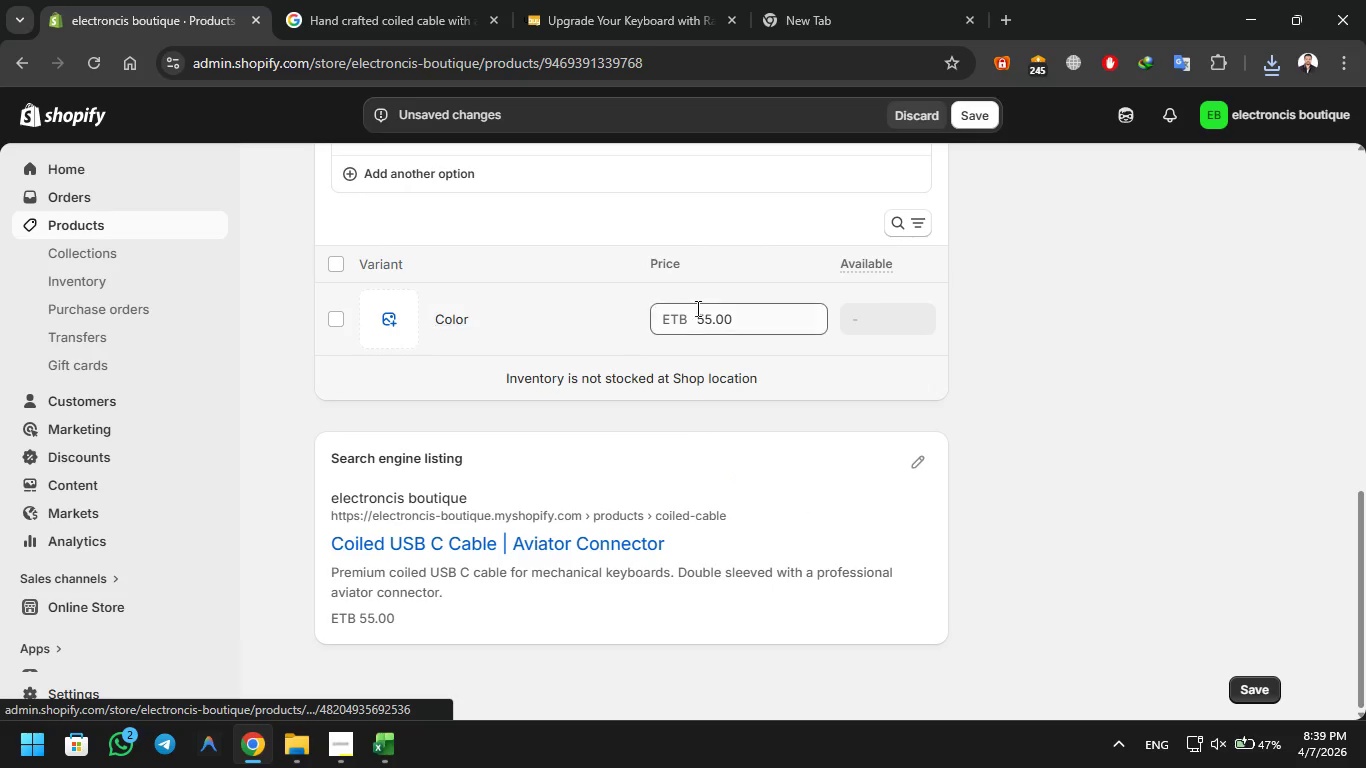 
scroll: coordinate [500, 364], scroll_direction: up, amount: 4.0
 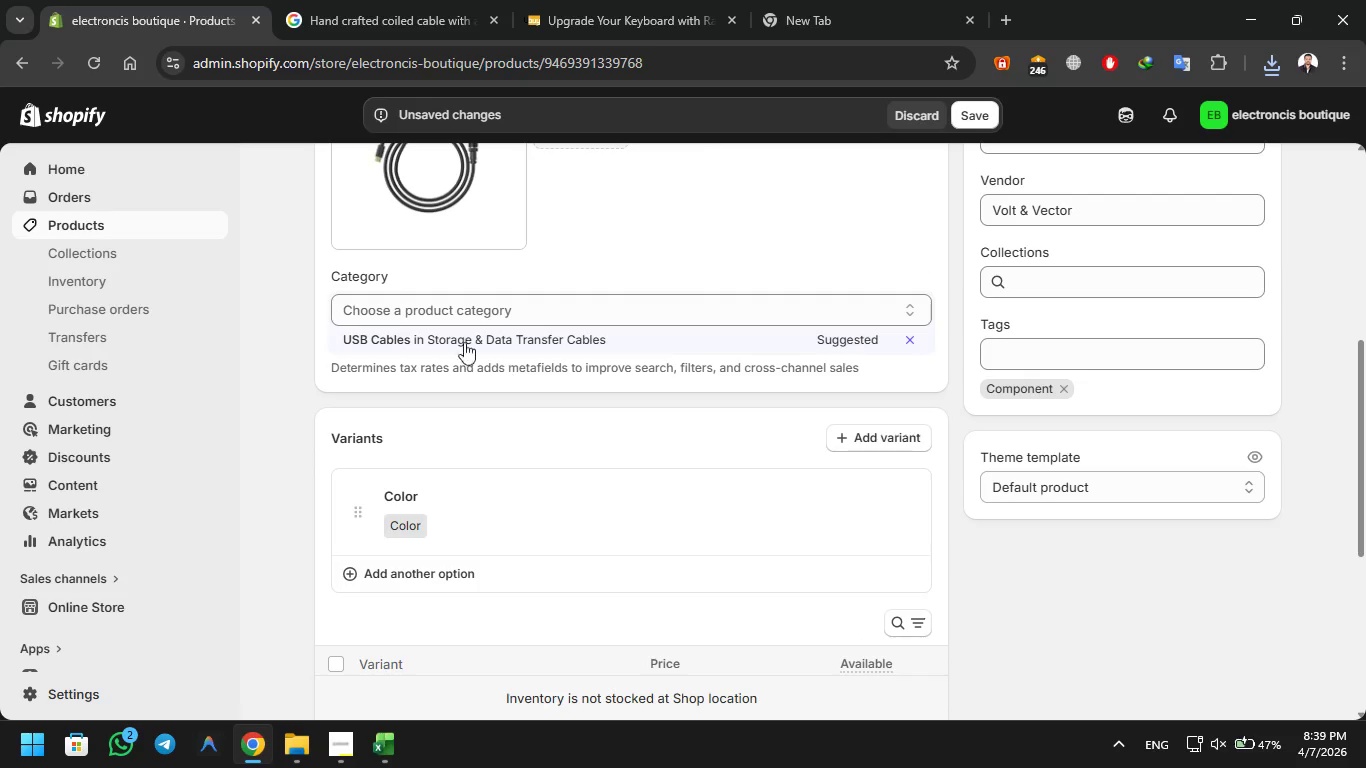 
left_click([428, 308])
 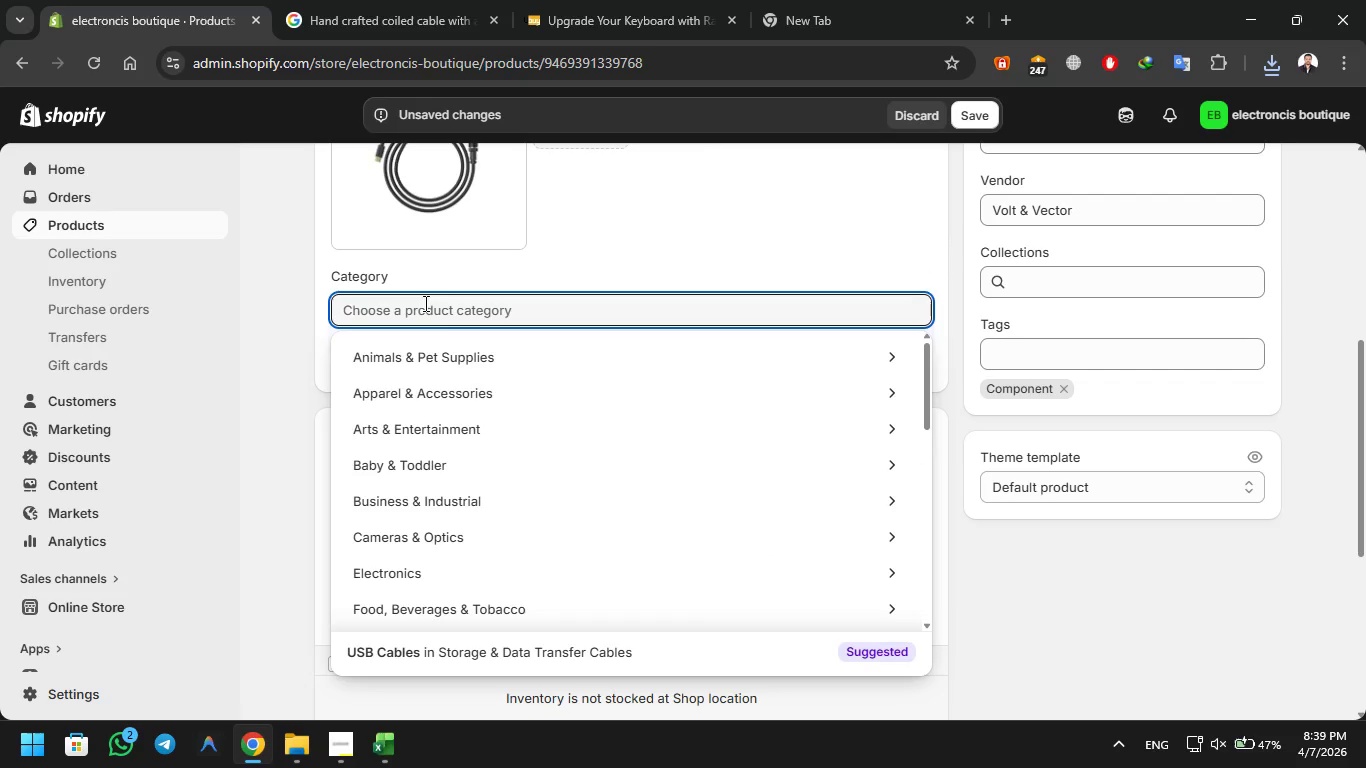 
left_click([308, 309])
 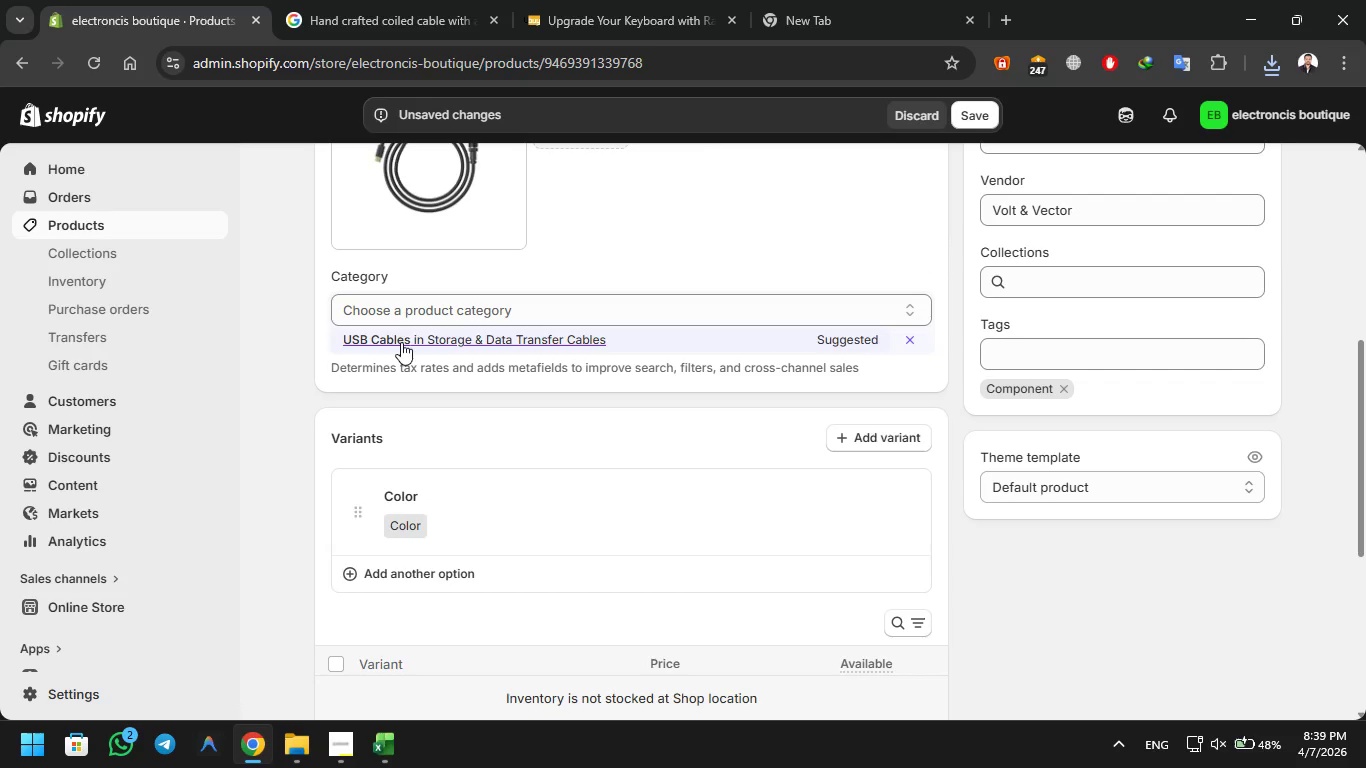 
left_click([401, 337])
 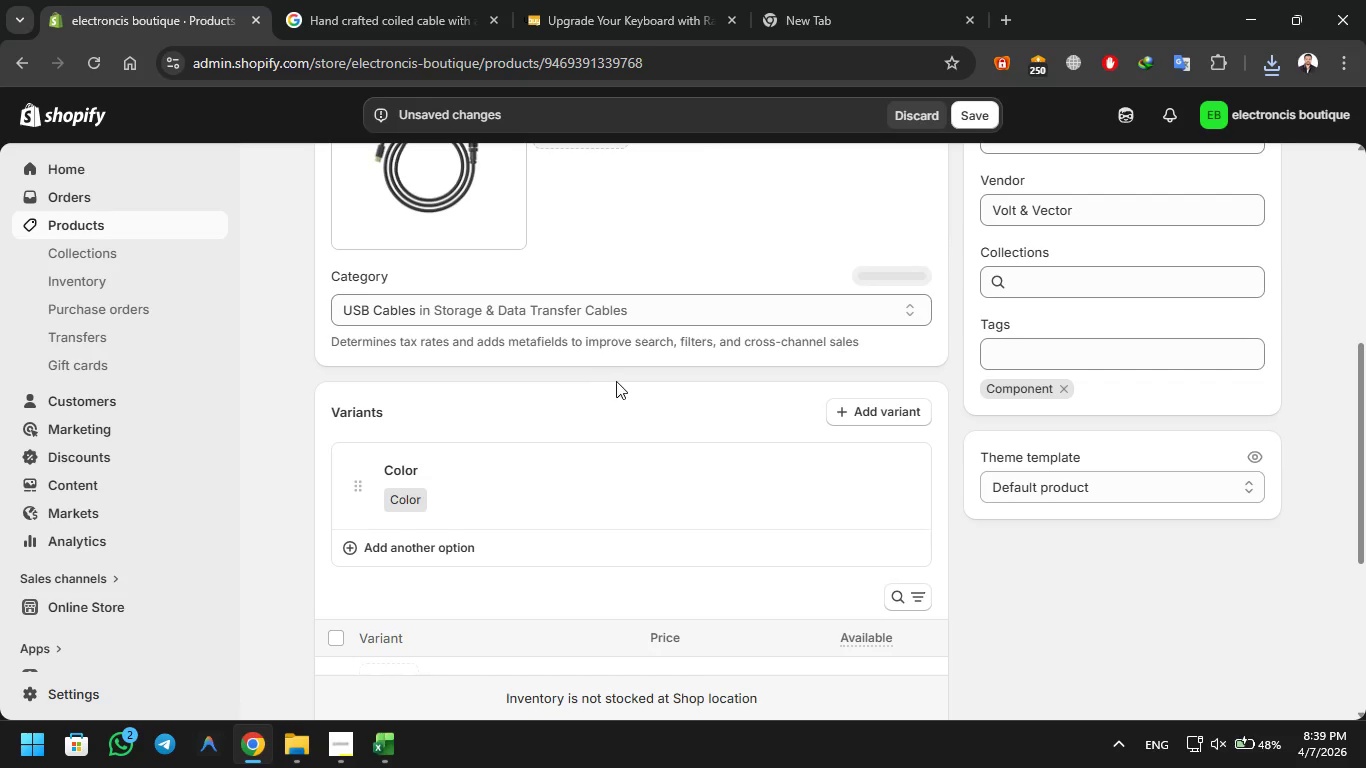 
scroll: coordinate [616, 369], scroll_direction: down, amount: 4.0
 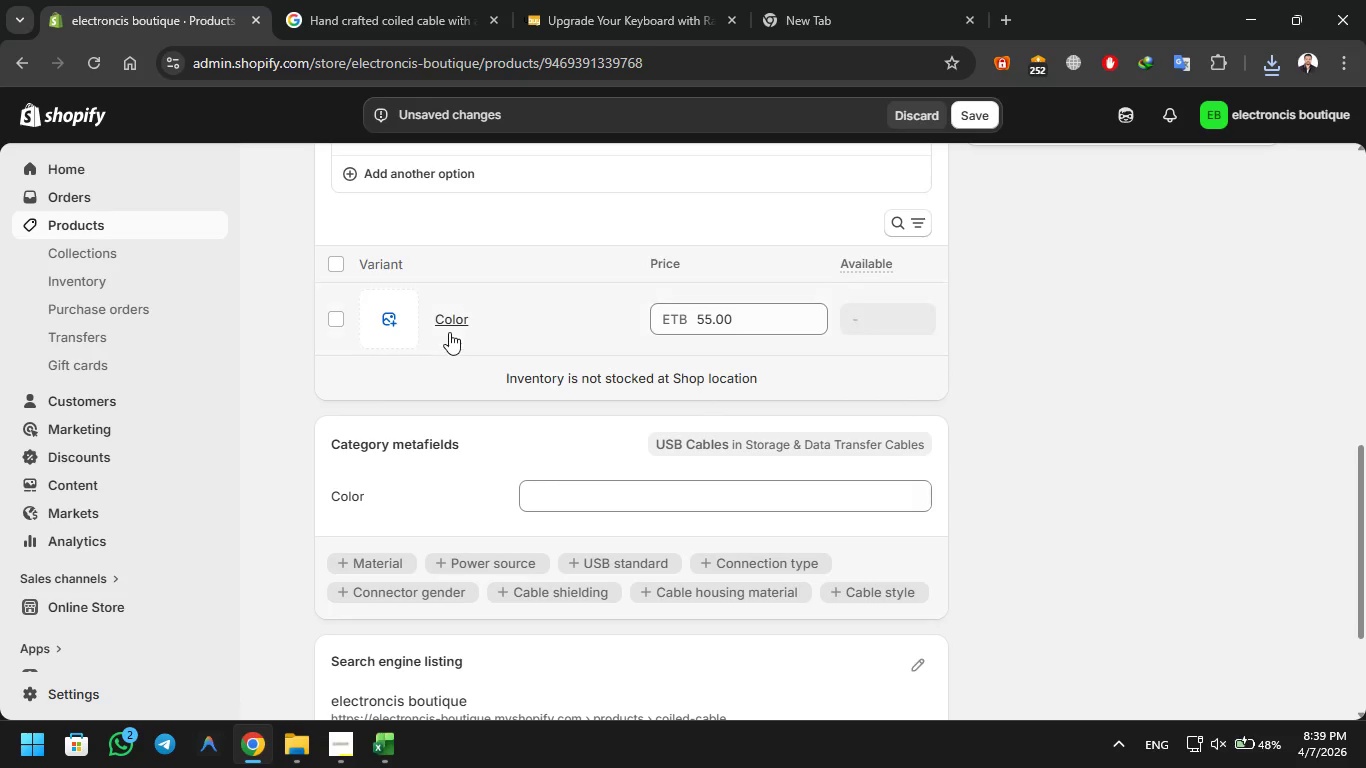 
mouse_move([610, 448])
 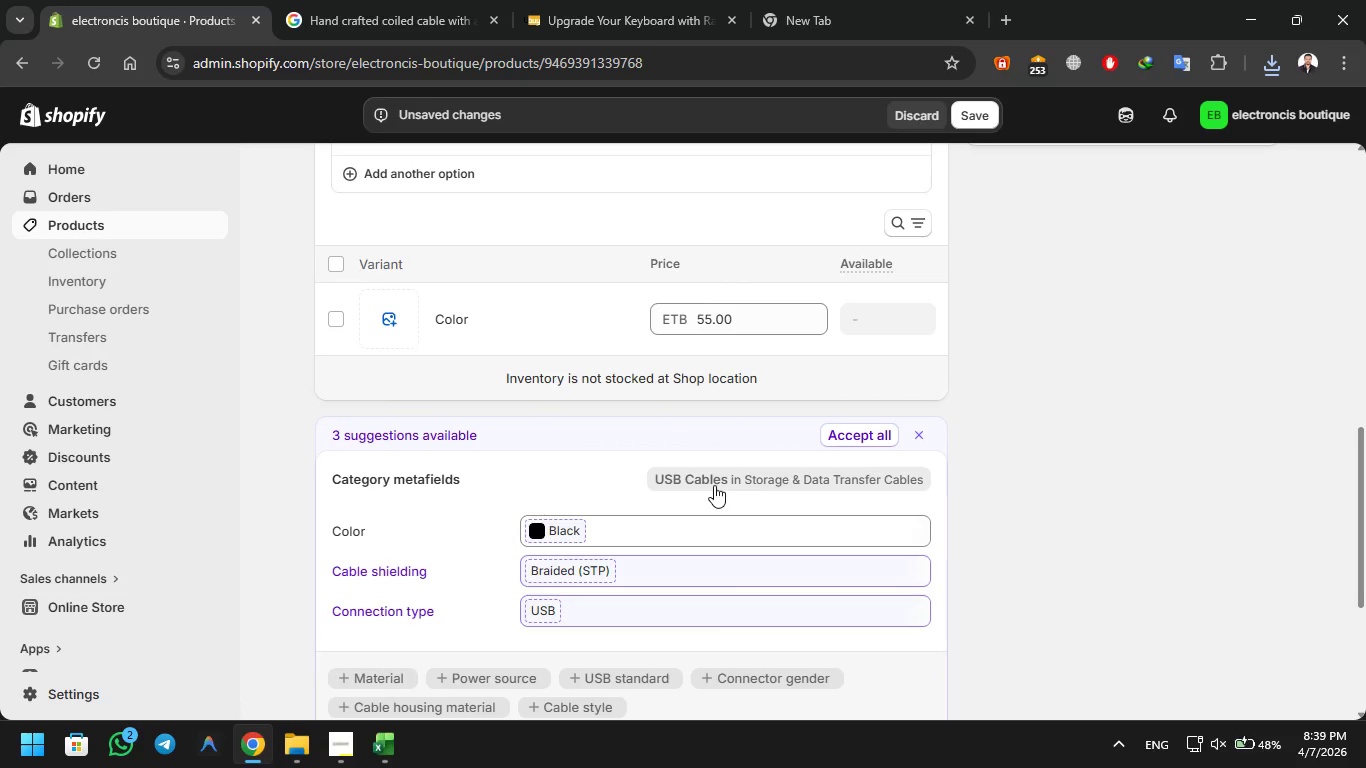 
left_click([876, 433])
 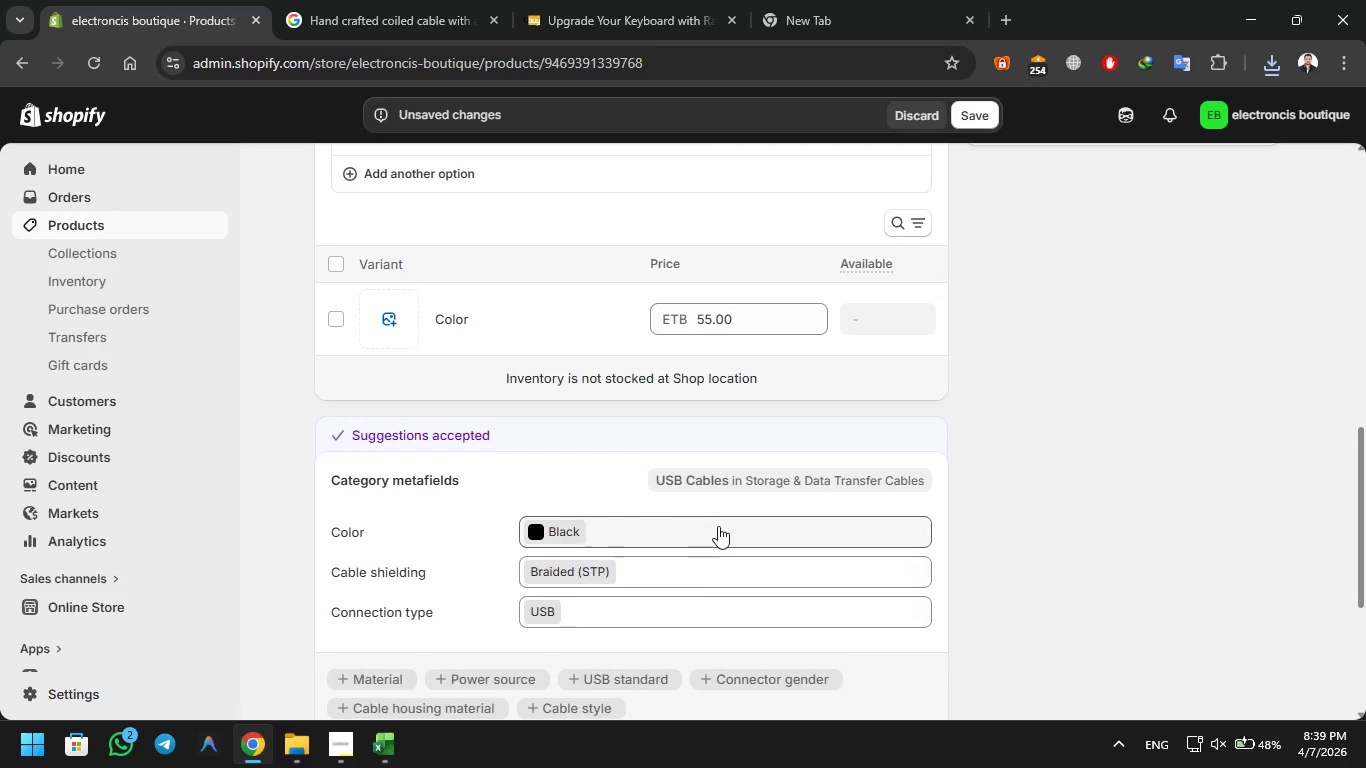 
scroll: coordinate [721, 536], scroll_direction: down, amount: 3.0
 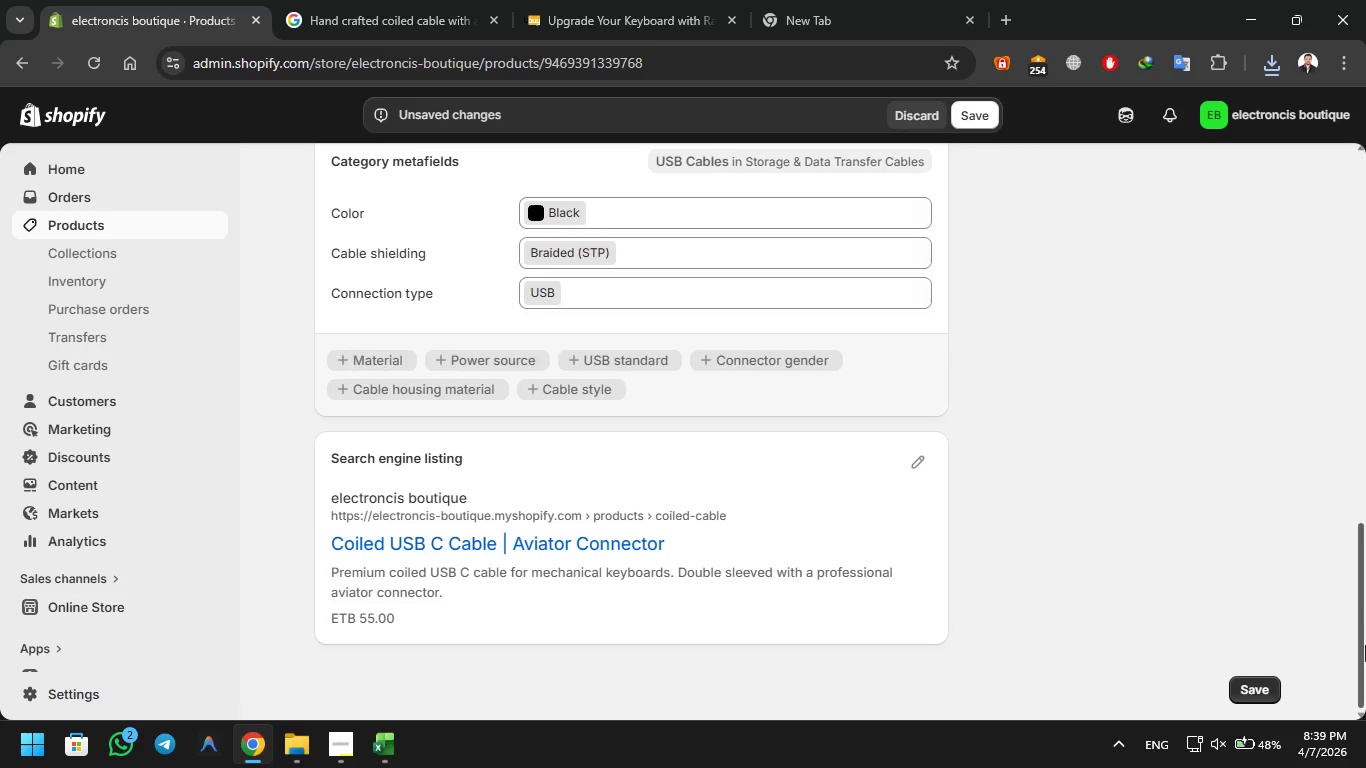 
left_click([1239, 684])
 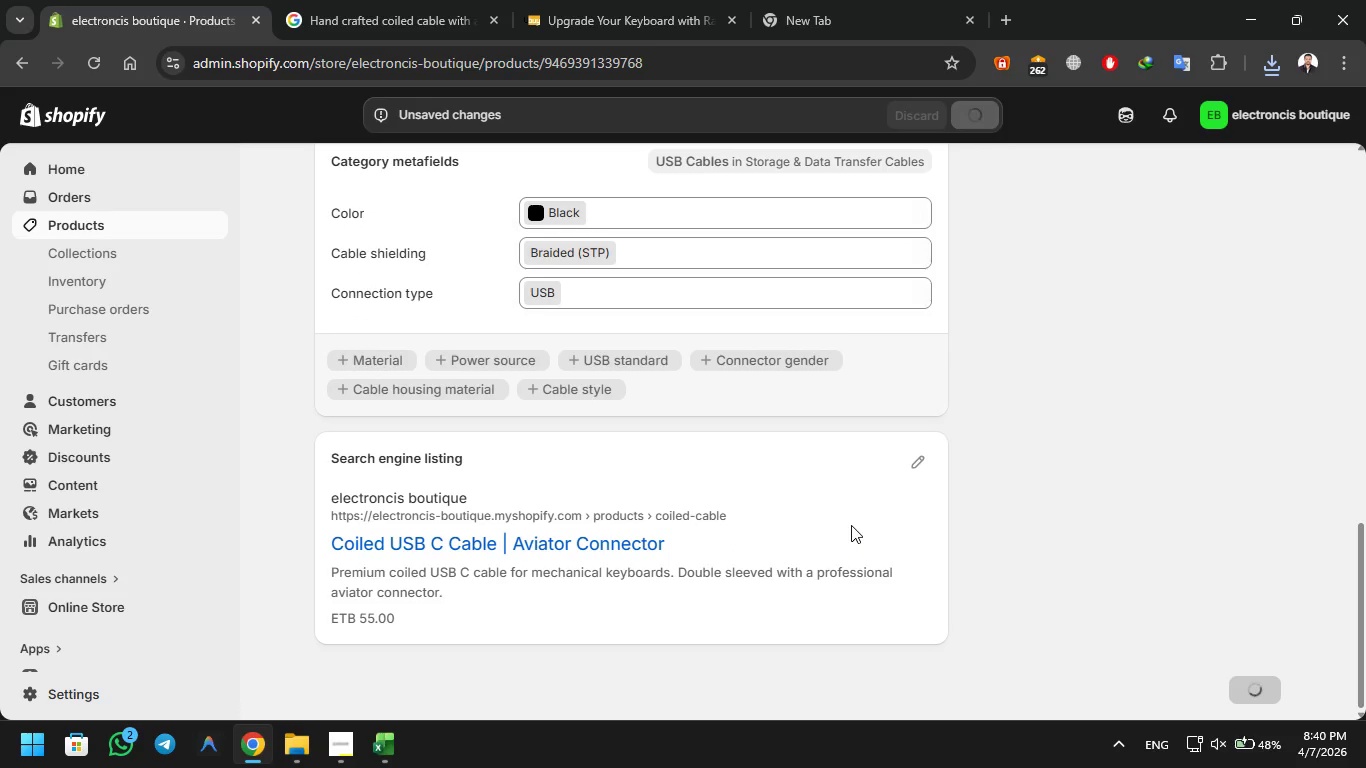 
wait(12.27)
 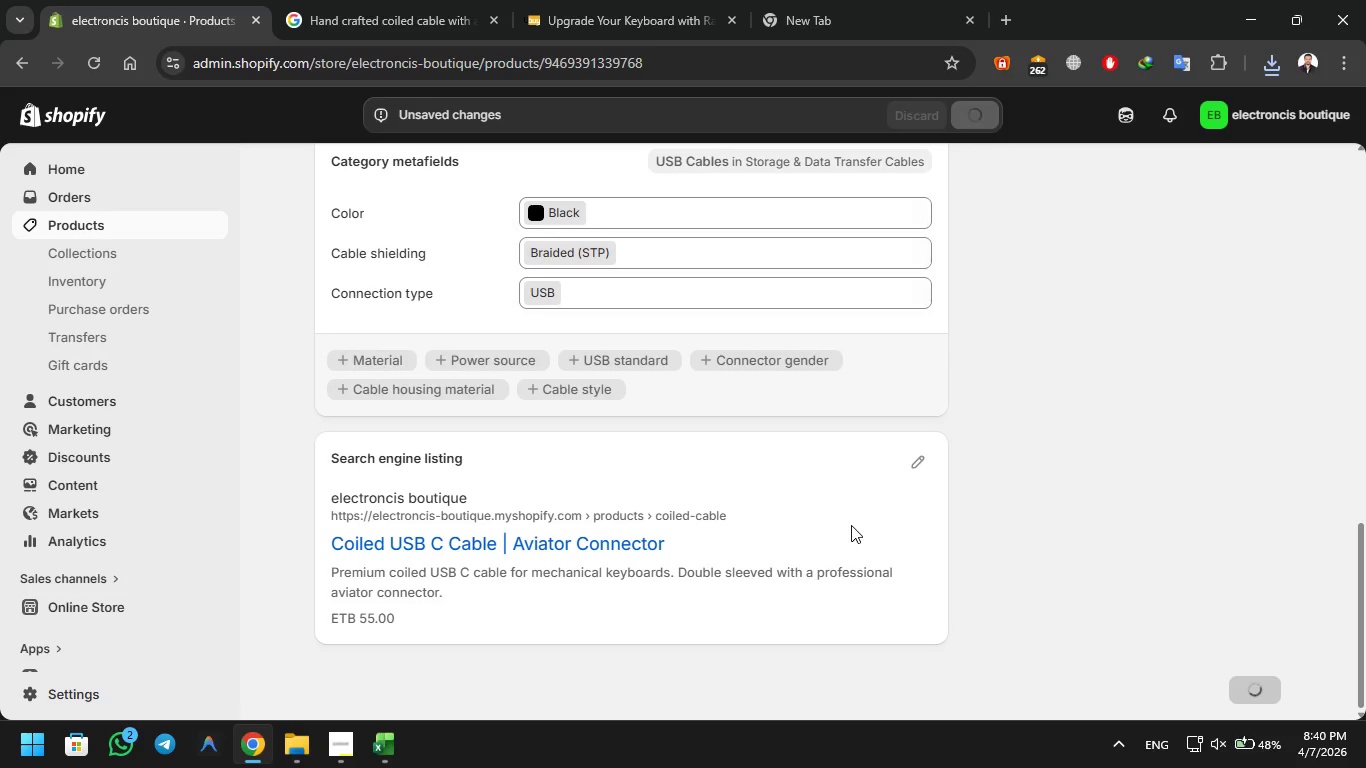 
scroll: coordinate [696, 280], scroll_direction: up, amount: 22.0
 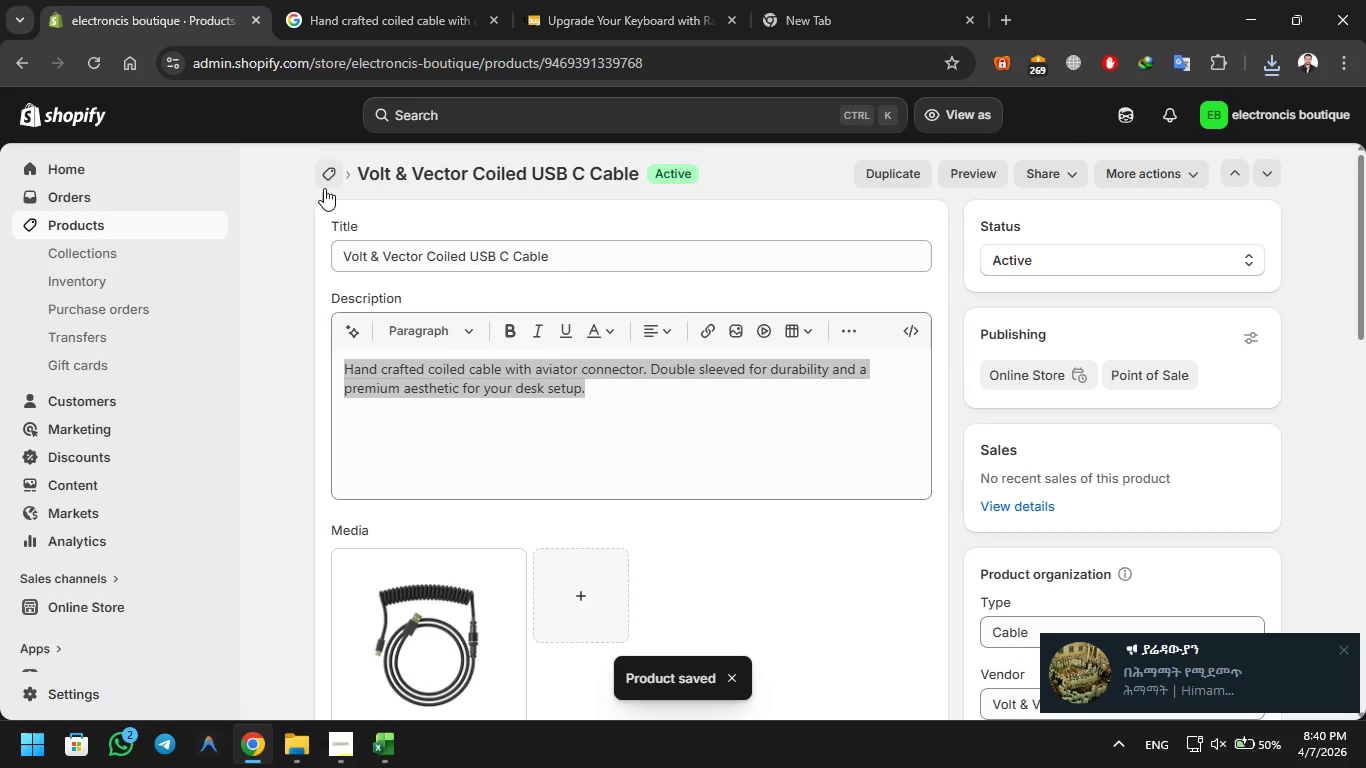 
double_click([330, 175])
 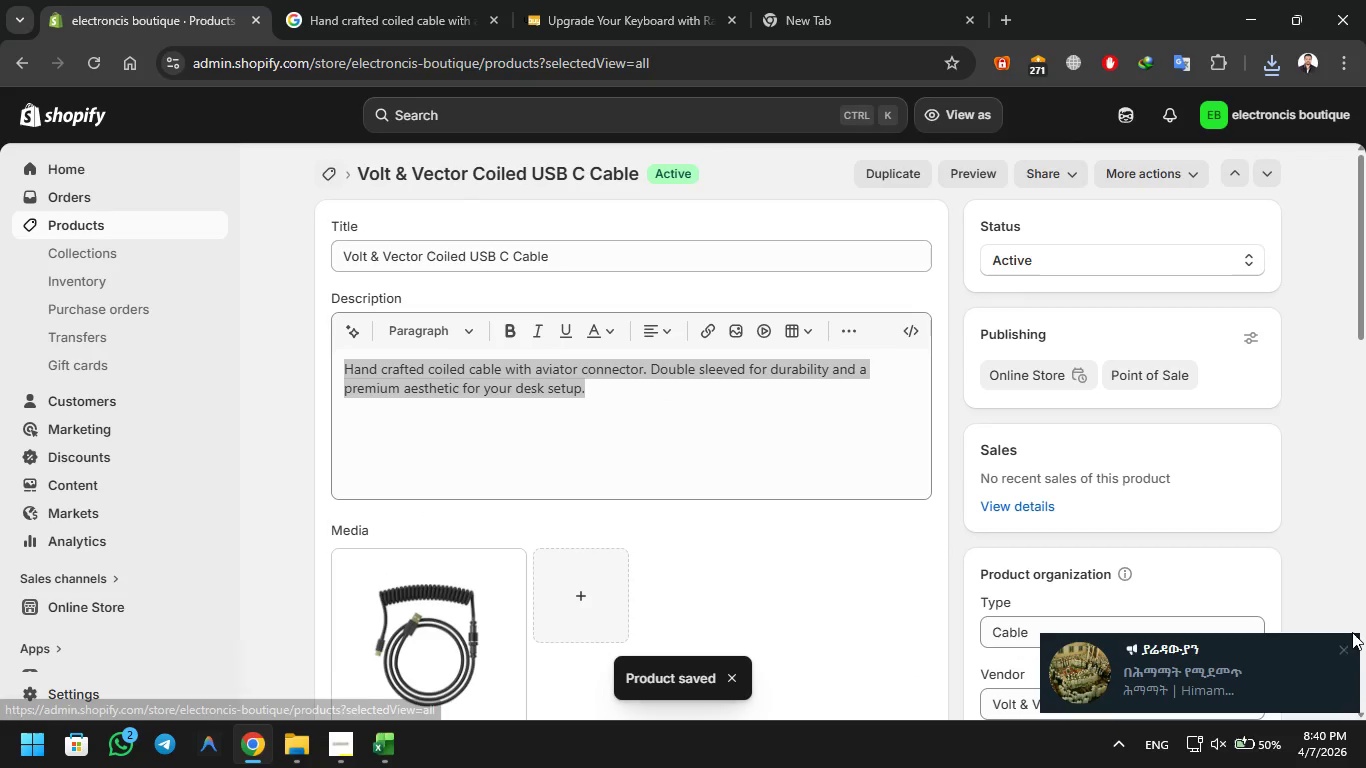 
left_click([1348, 639])
 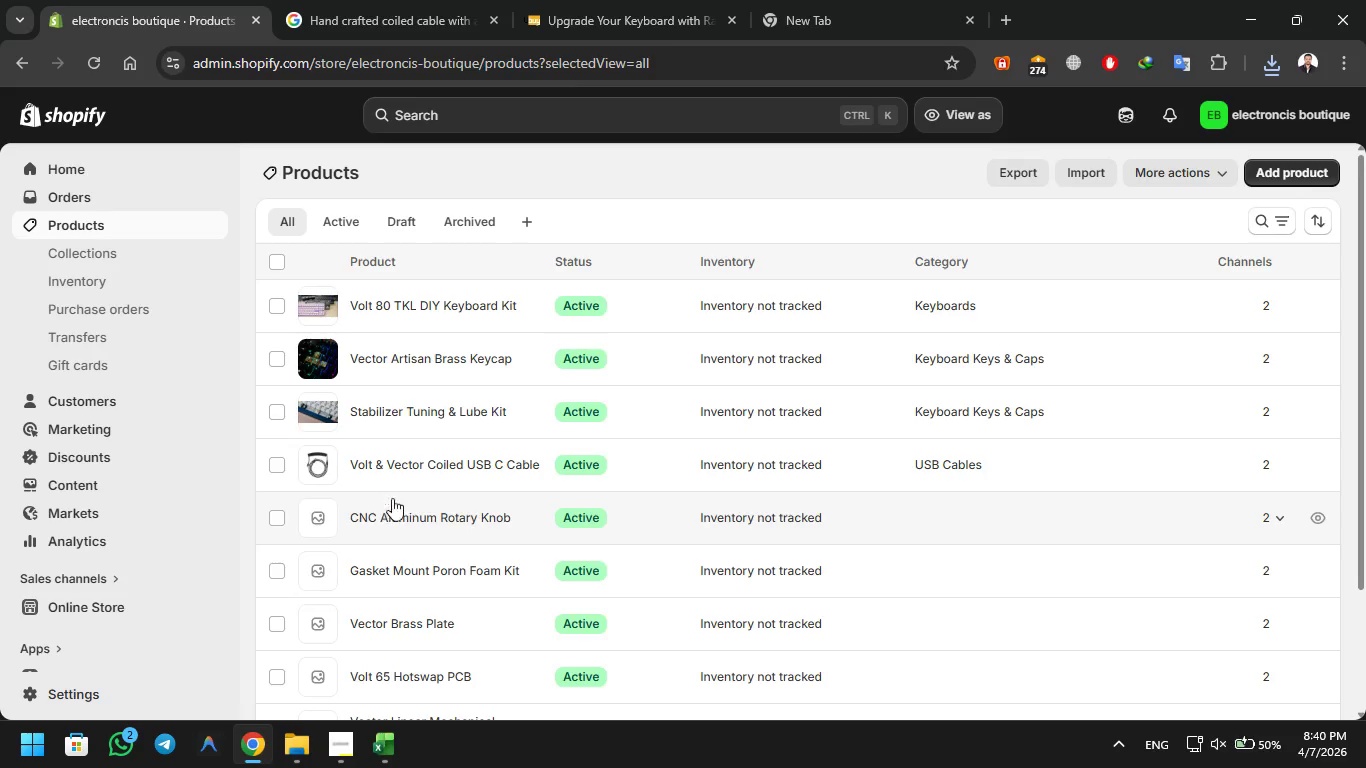 
left_click([399, 517])
 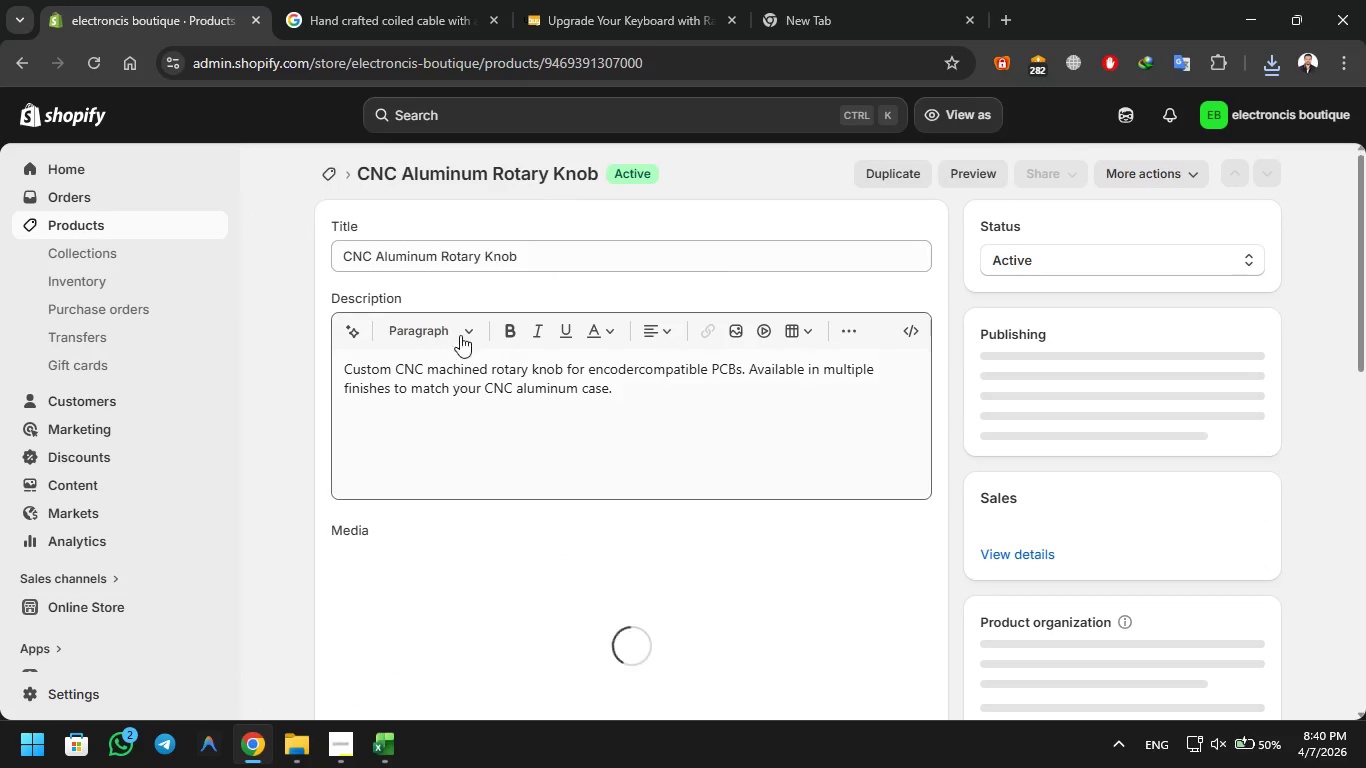 
left_click([530, 260])
 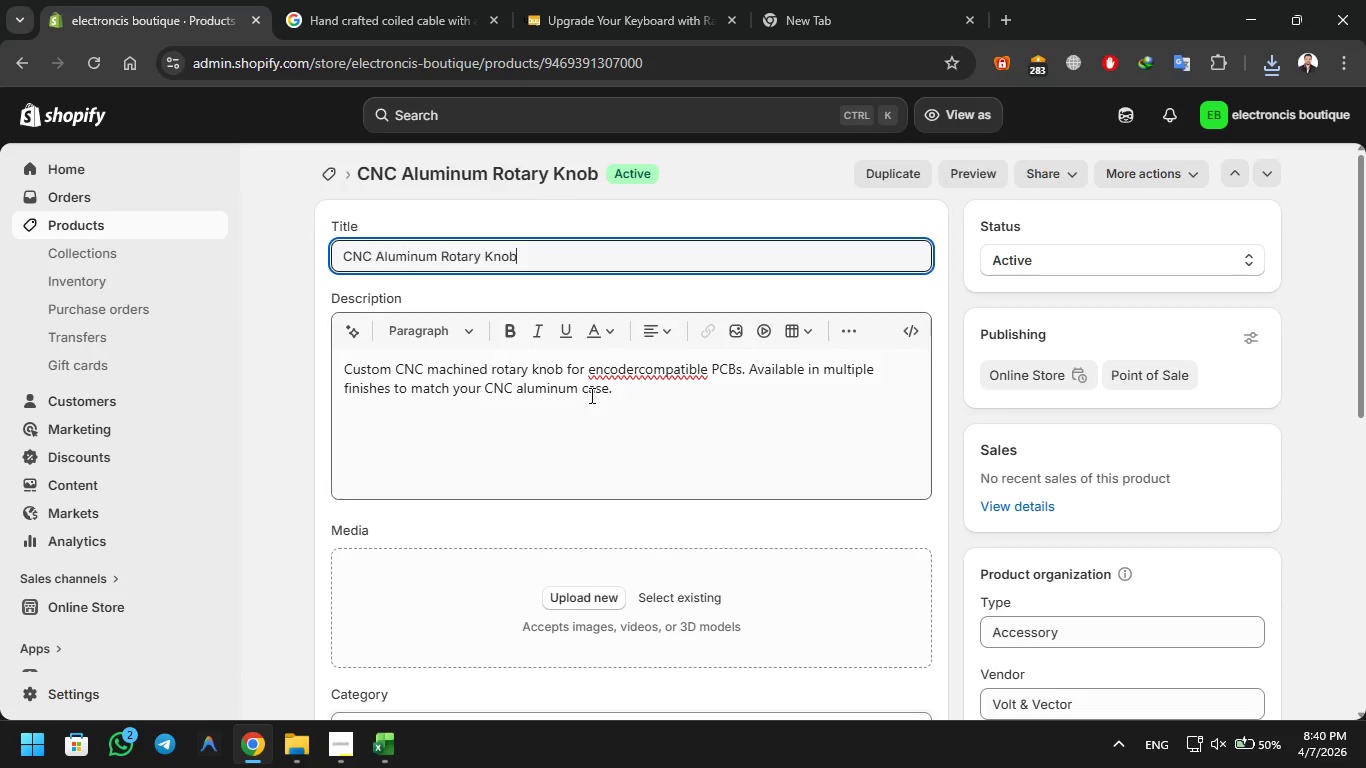 
left_click([600, 379])
 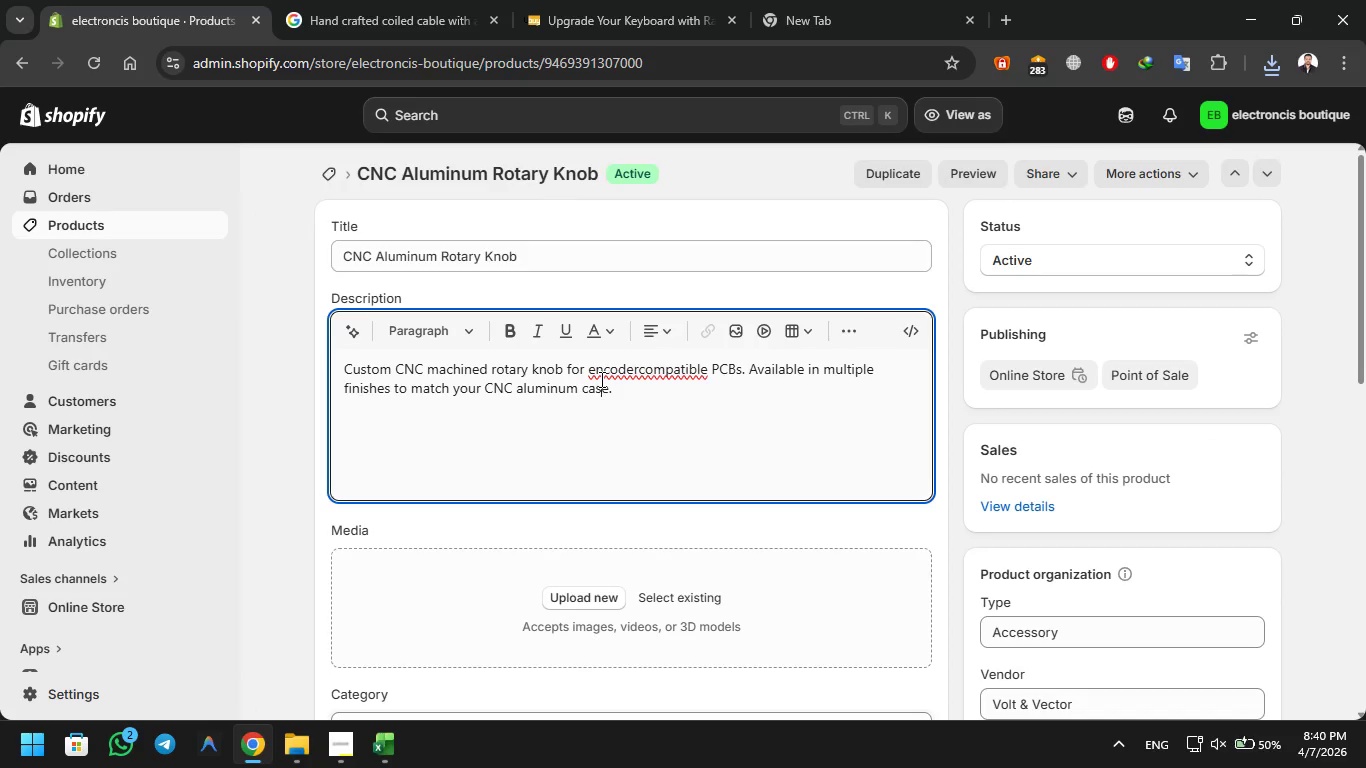 
key(Control+A)
 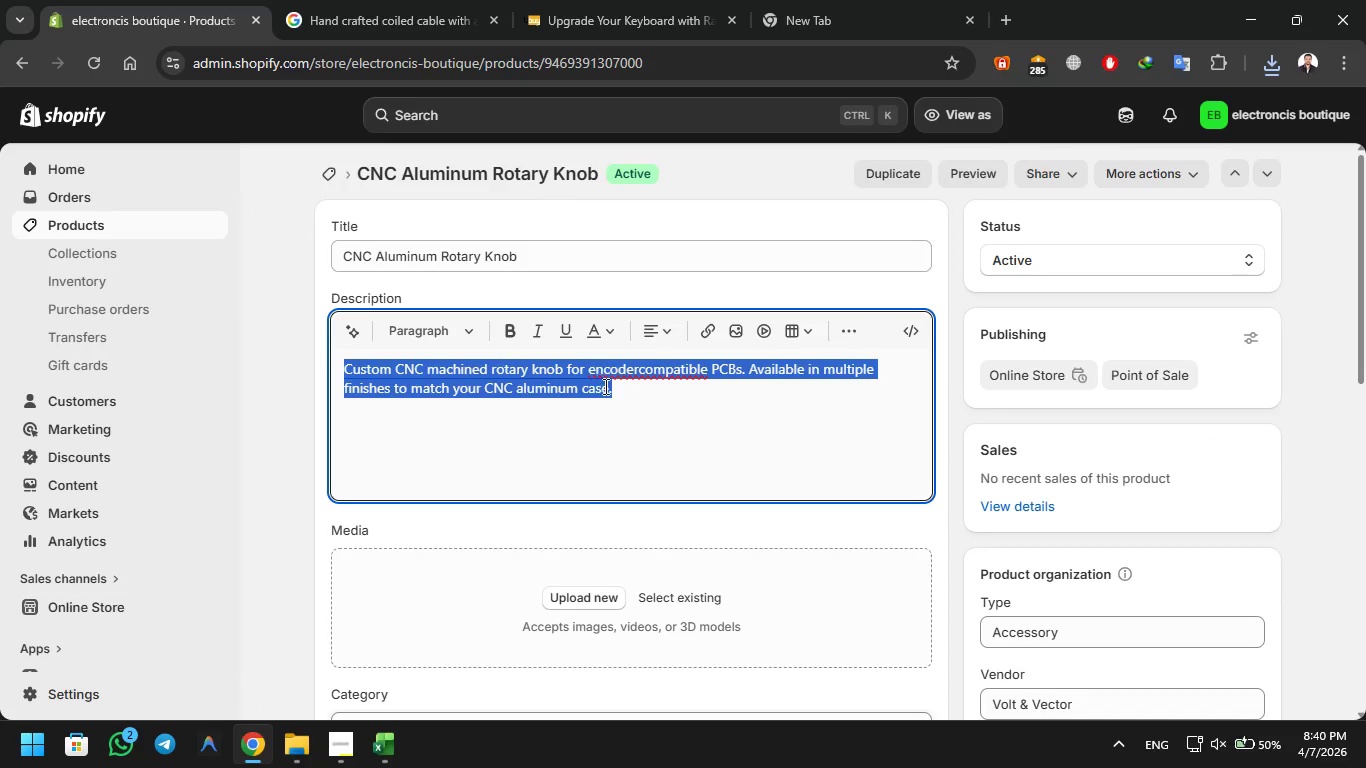 
key(Control+C)
 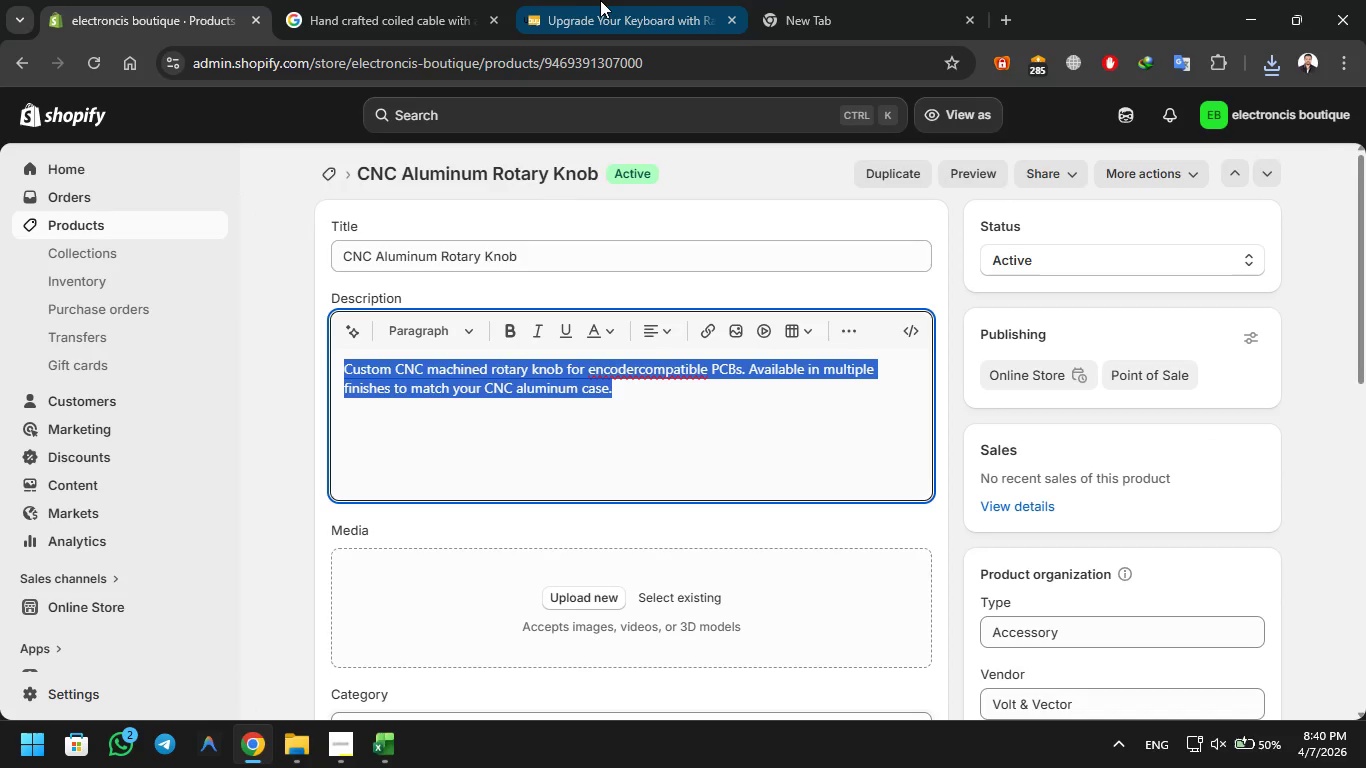 
left_click([606, 0])
 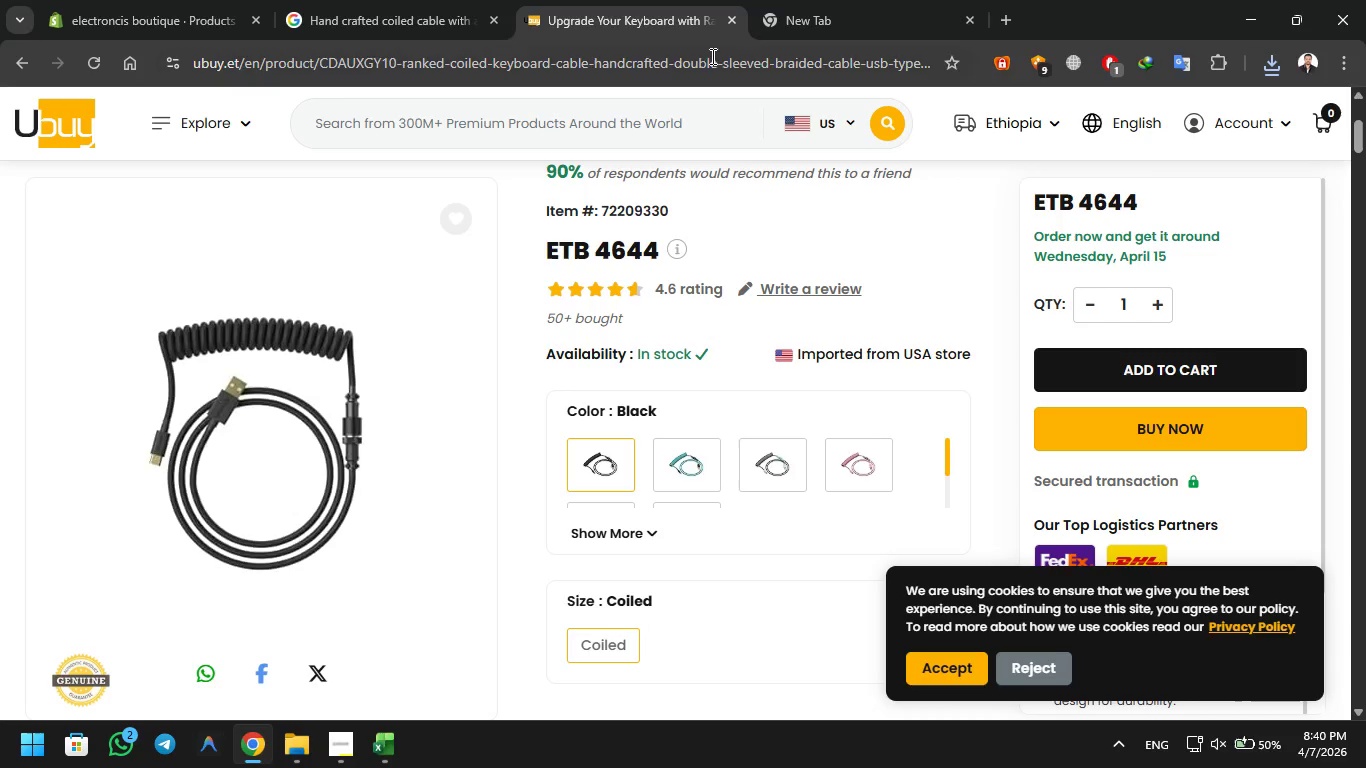 
left_click([725, 18])
 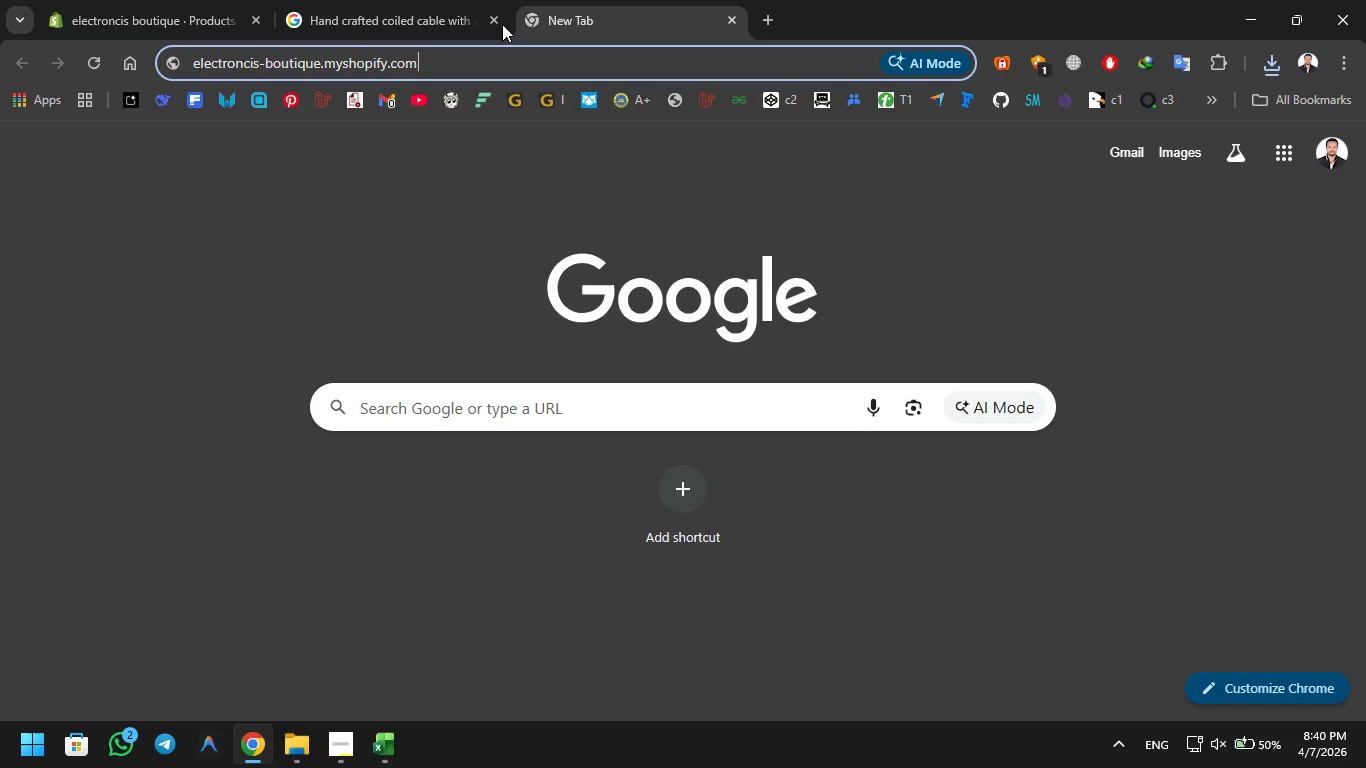 
left_click([425, 0])
 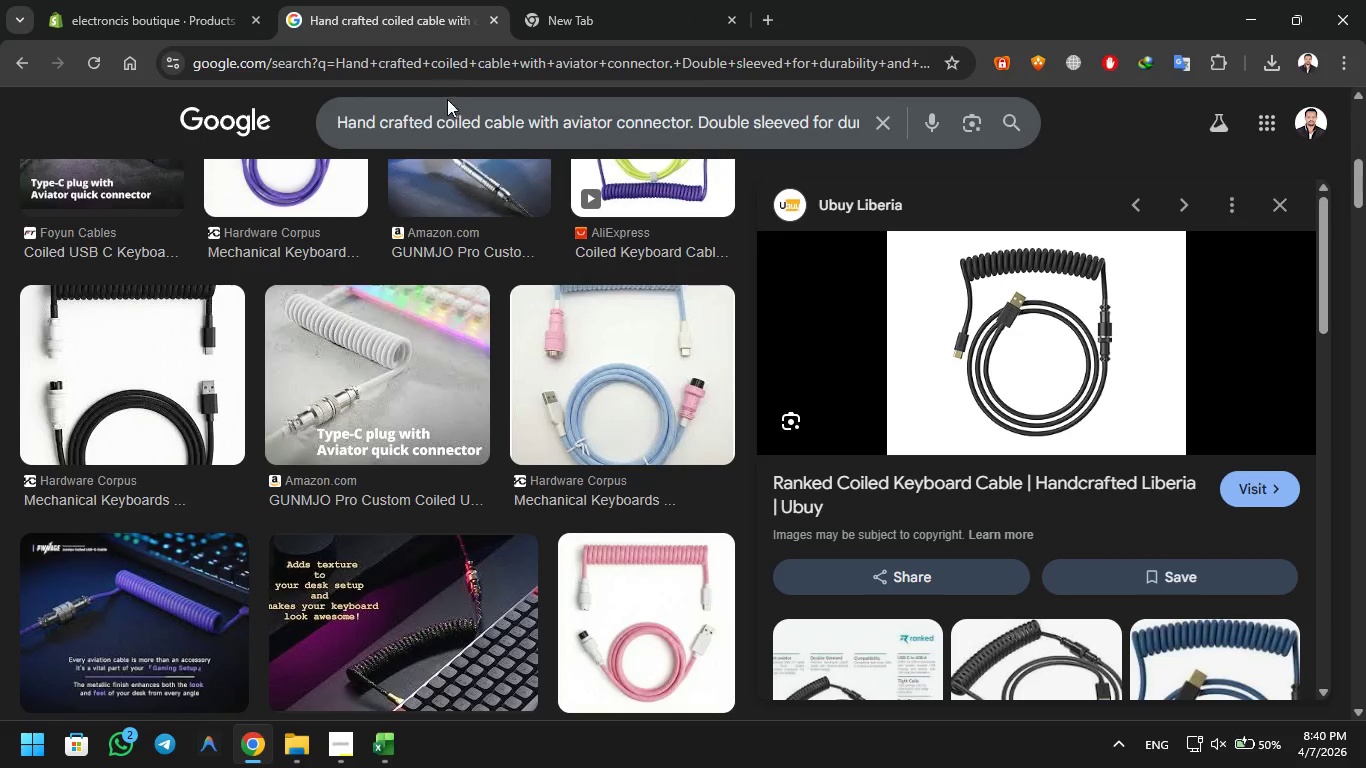 
left_click([442, 126])
 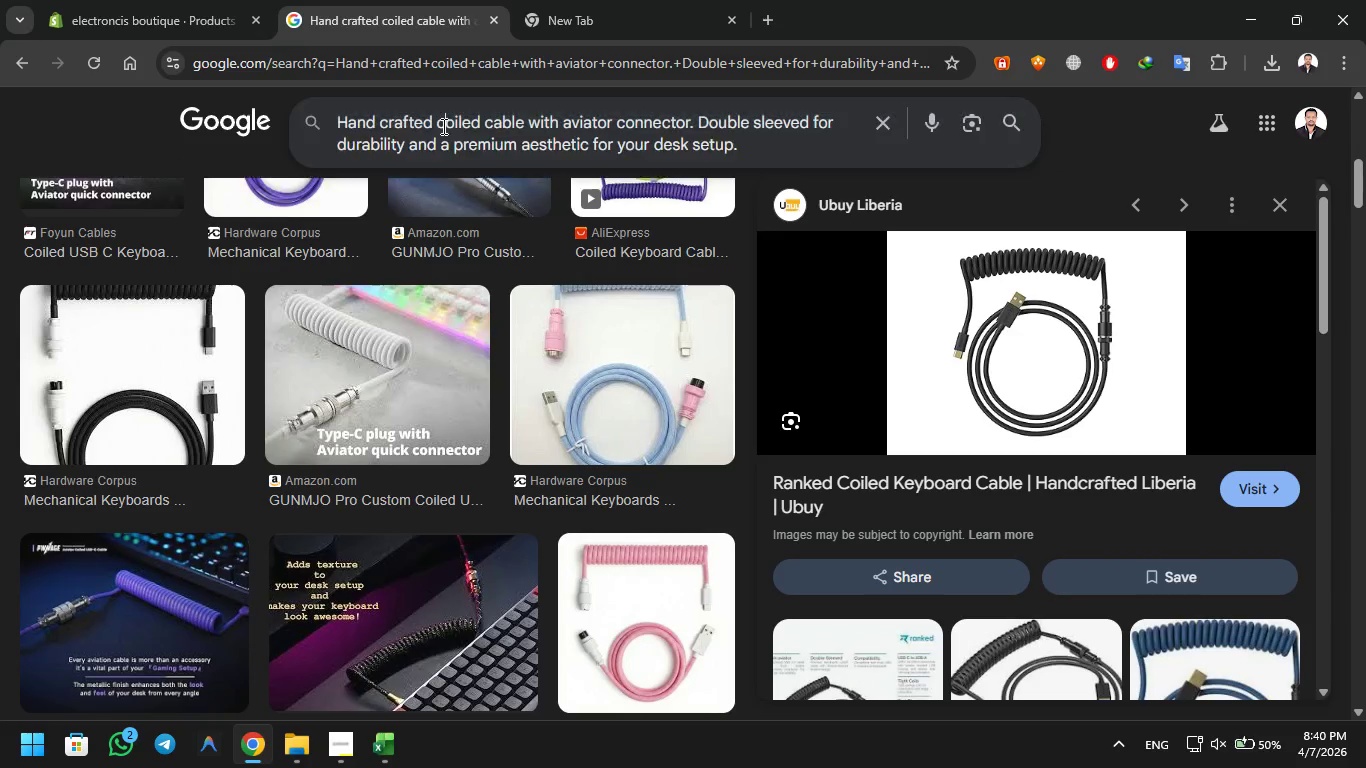 
key(Control+A)
 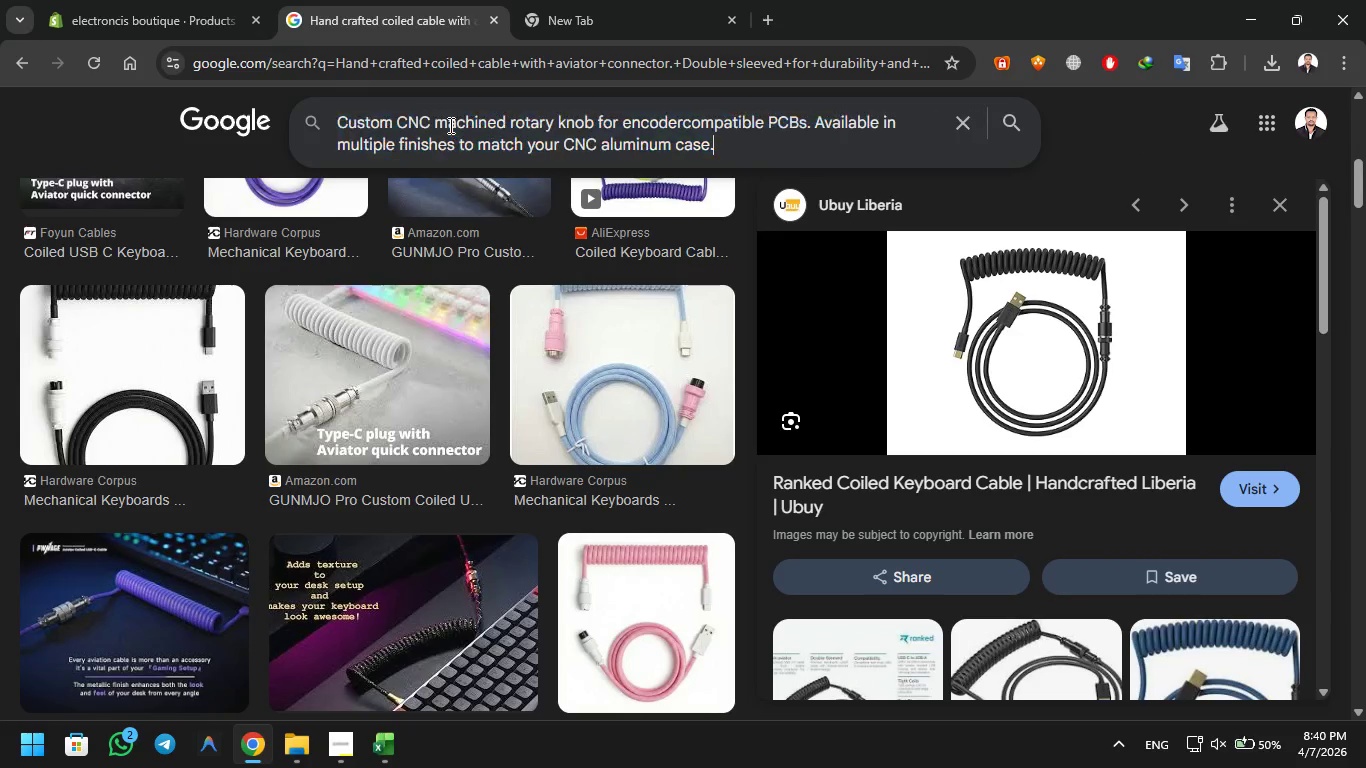 
key(Control+V)
 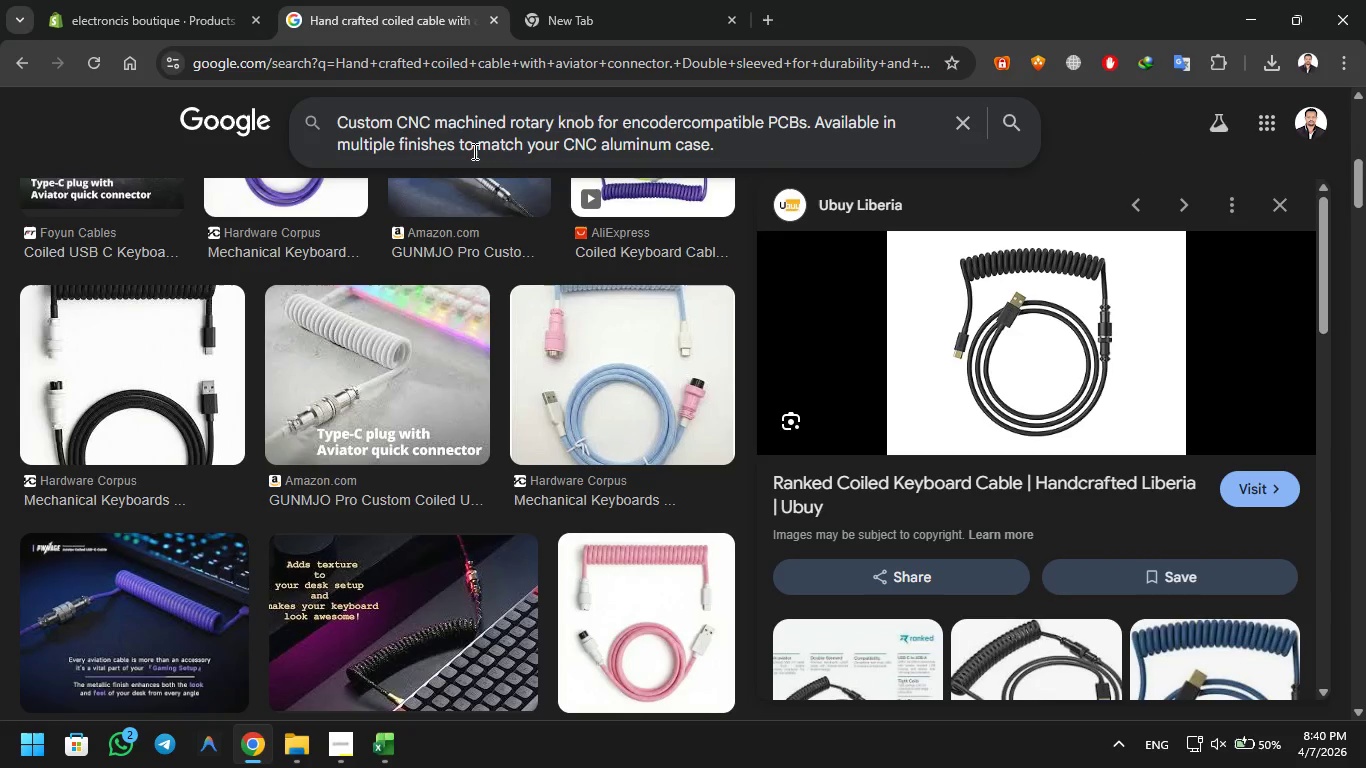 
key(Enter)
 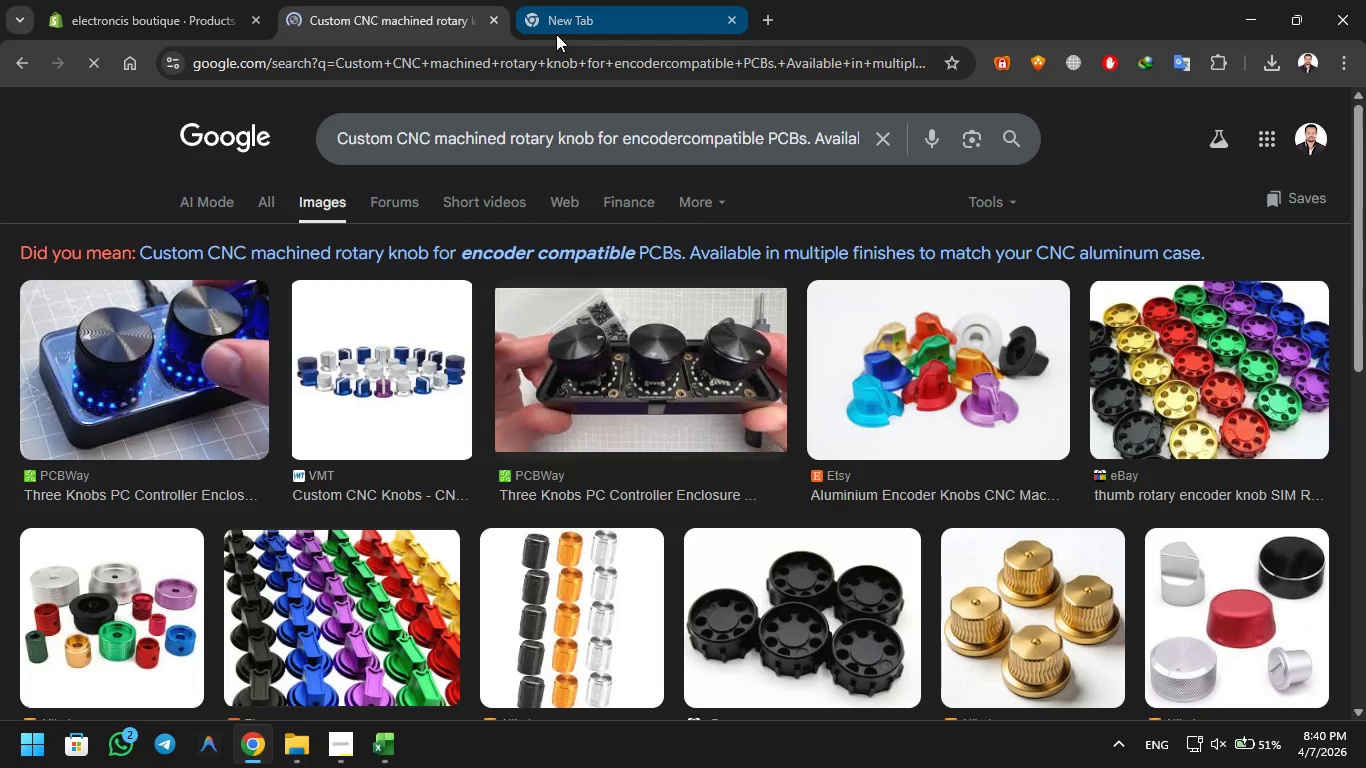 
right_click([153, 382])
 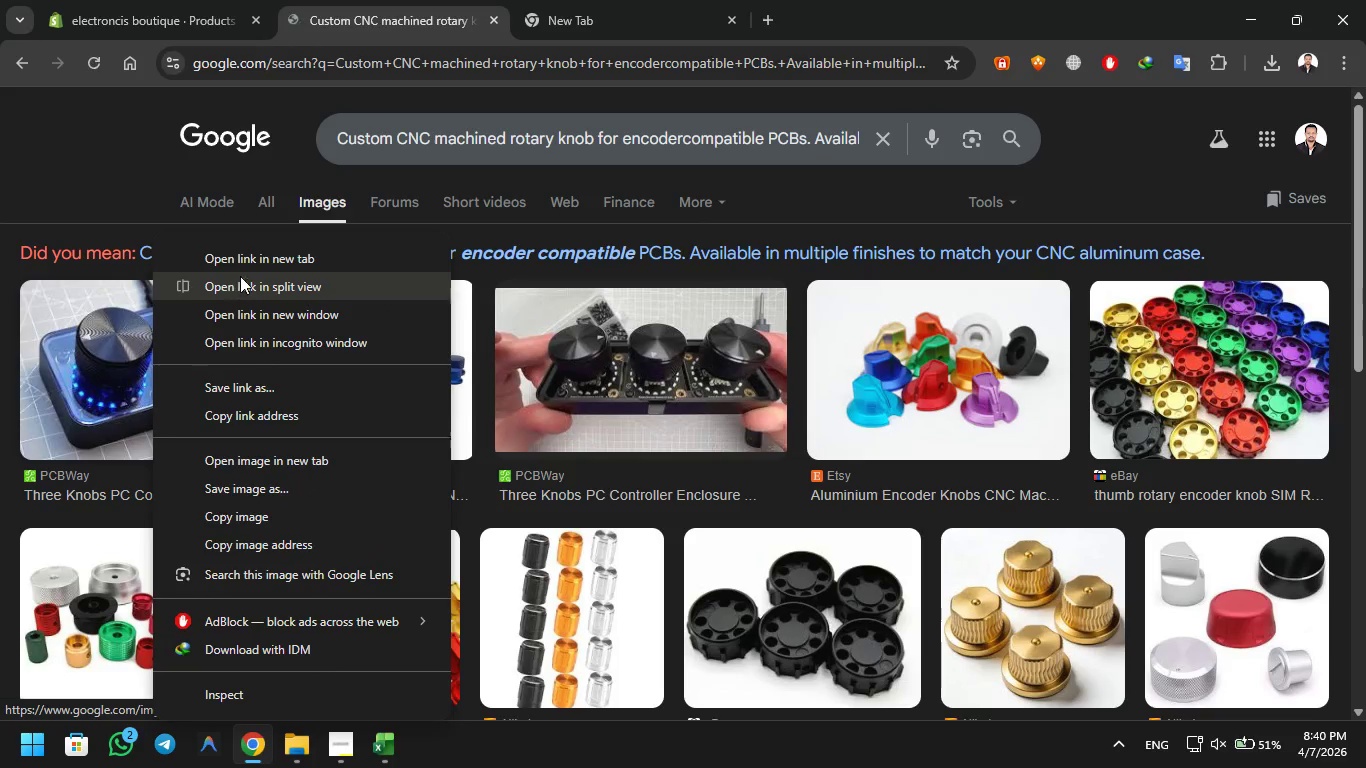 
left_click([247, 266])
 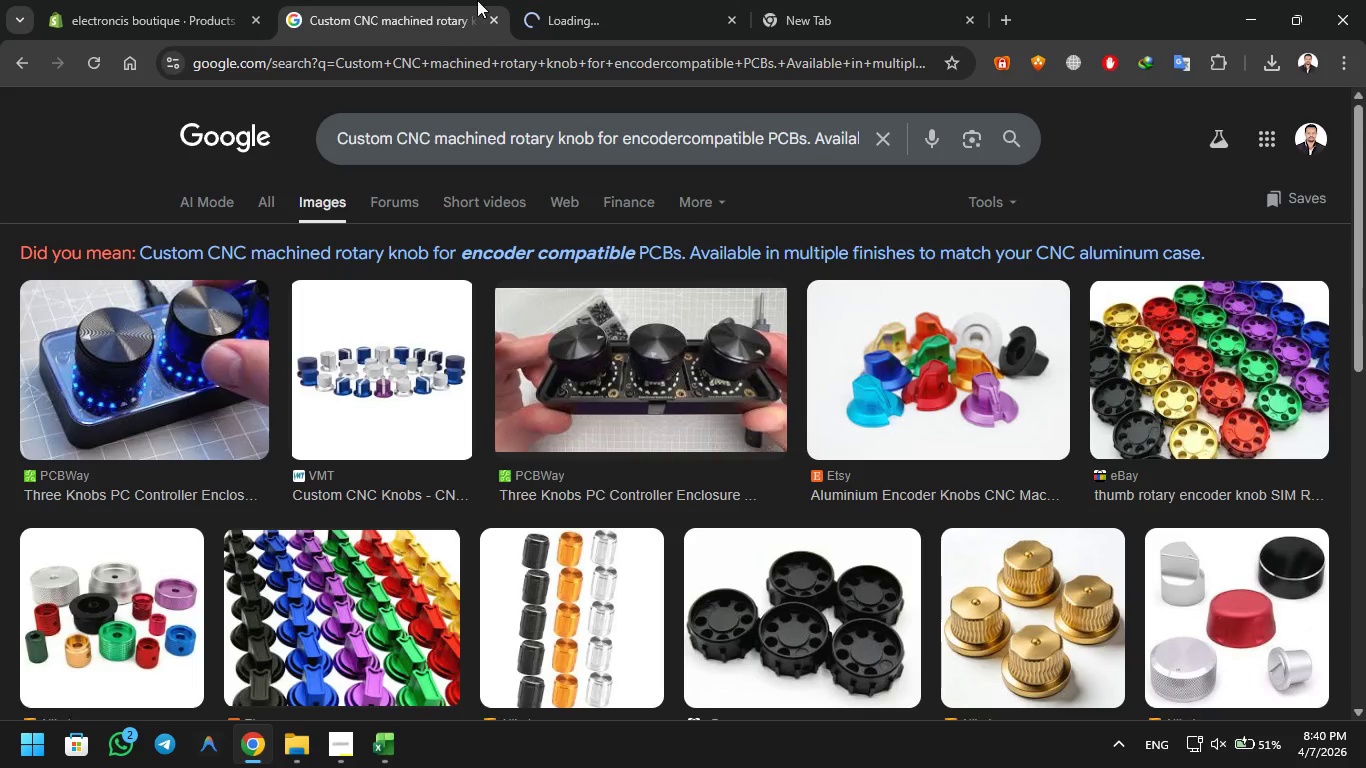 
left_click([560, 0])
 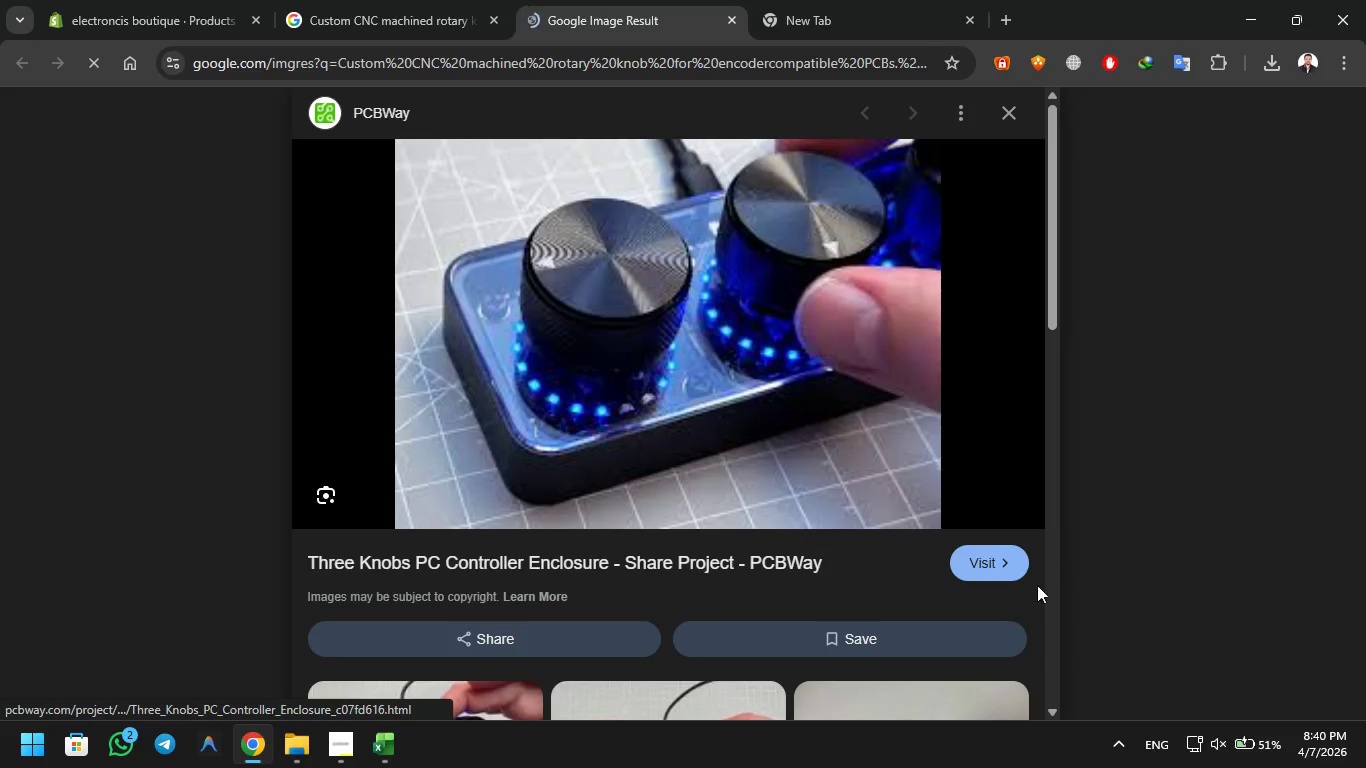 
left_click([985, 565])
 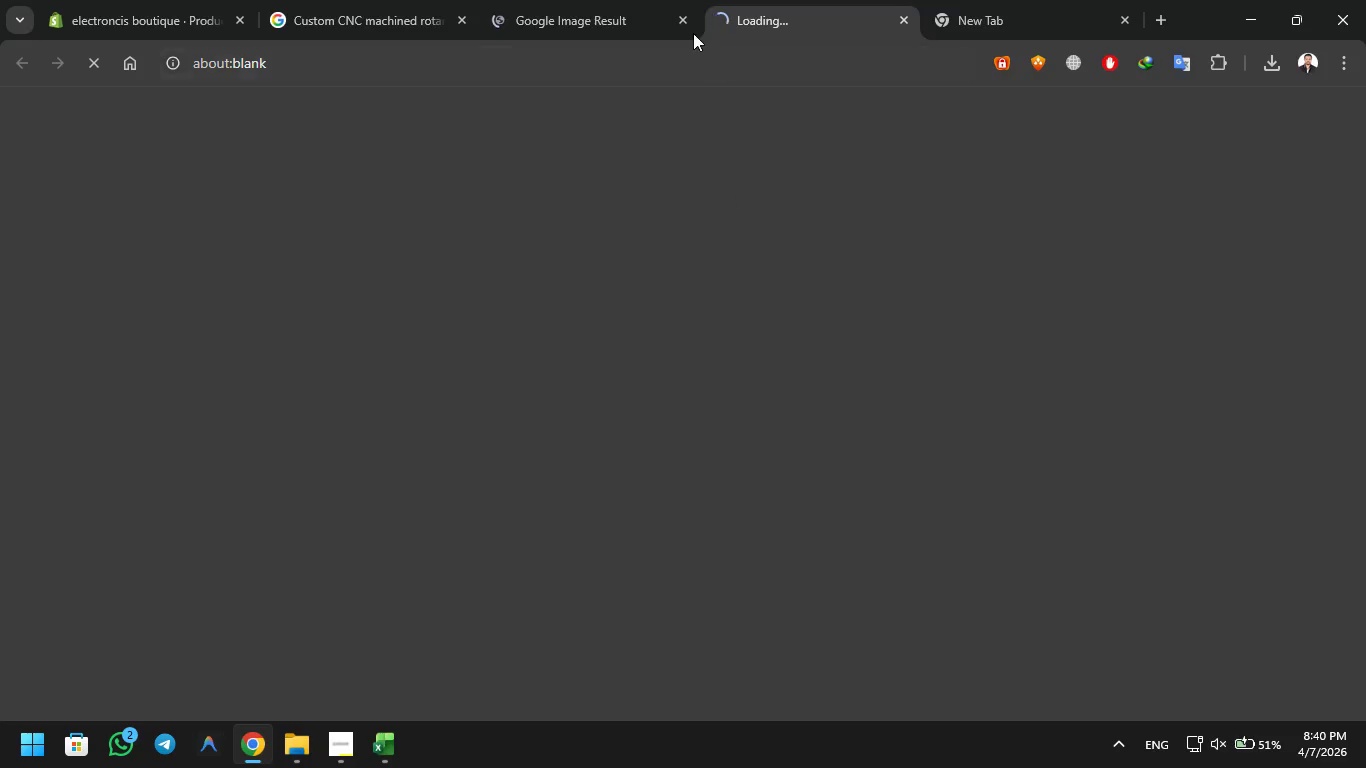 
left_click([686, 16])
 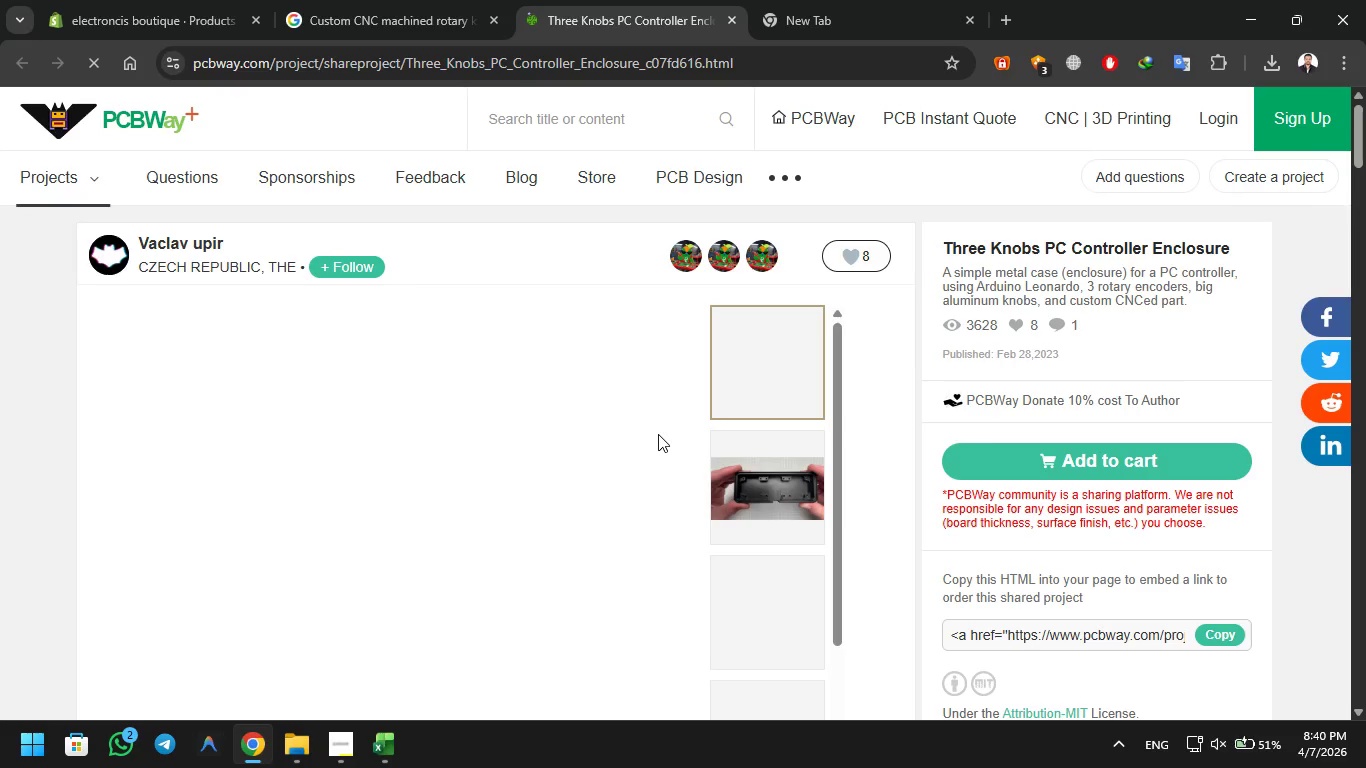 
wait(7.12)
 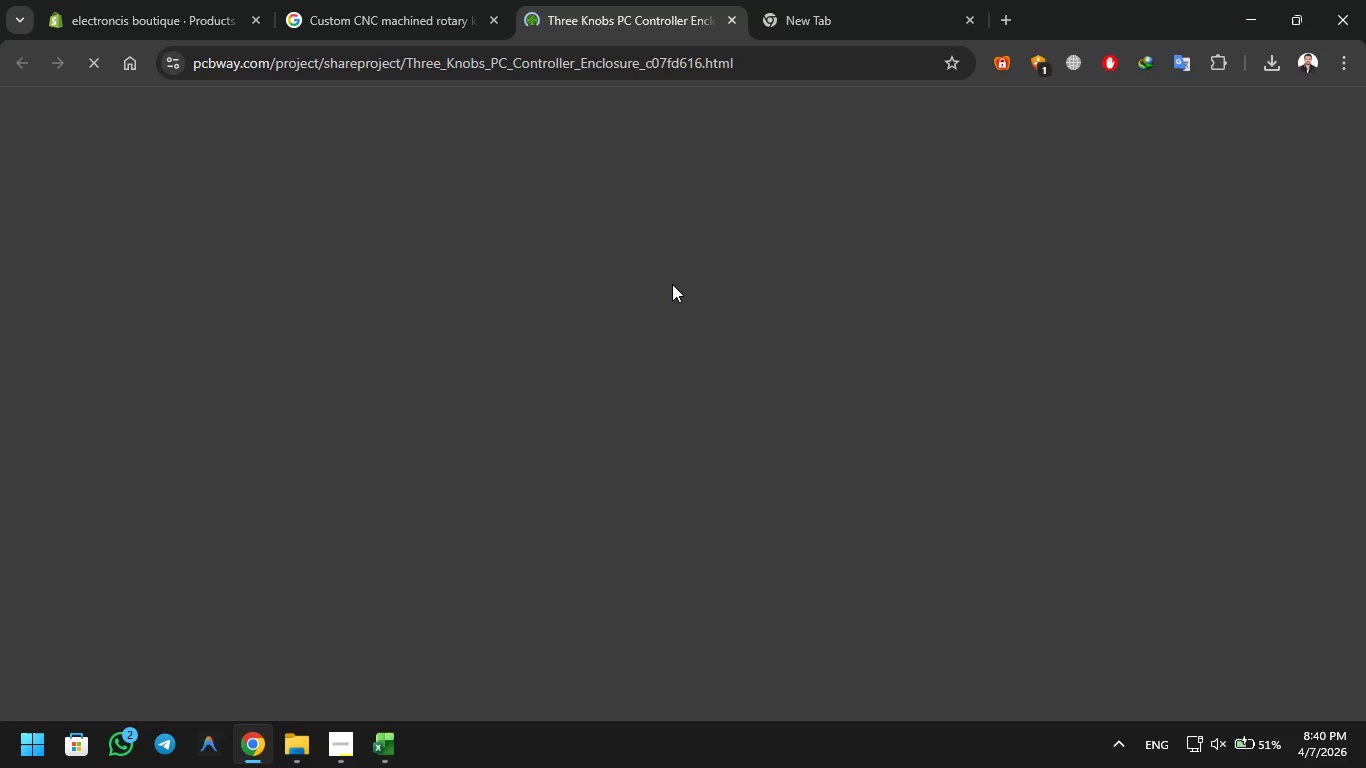 
right_click([484, 478])
 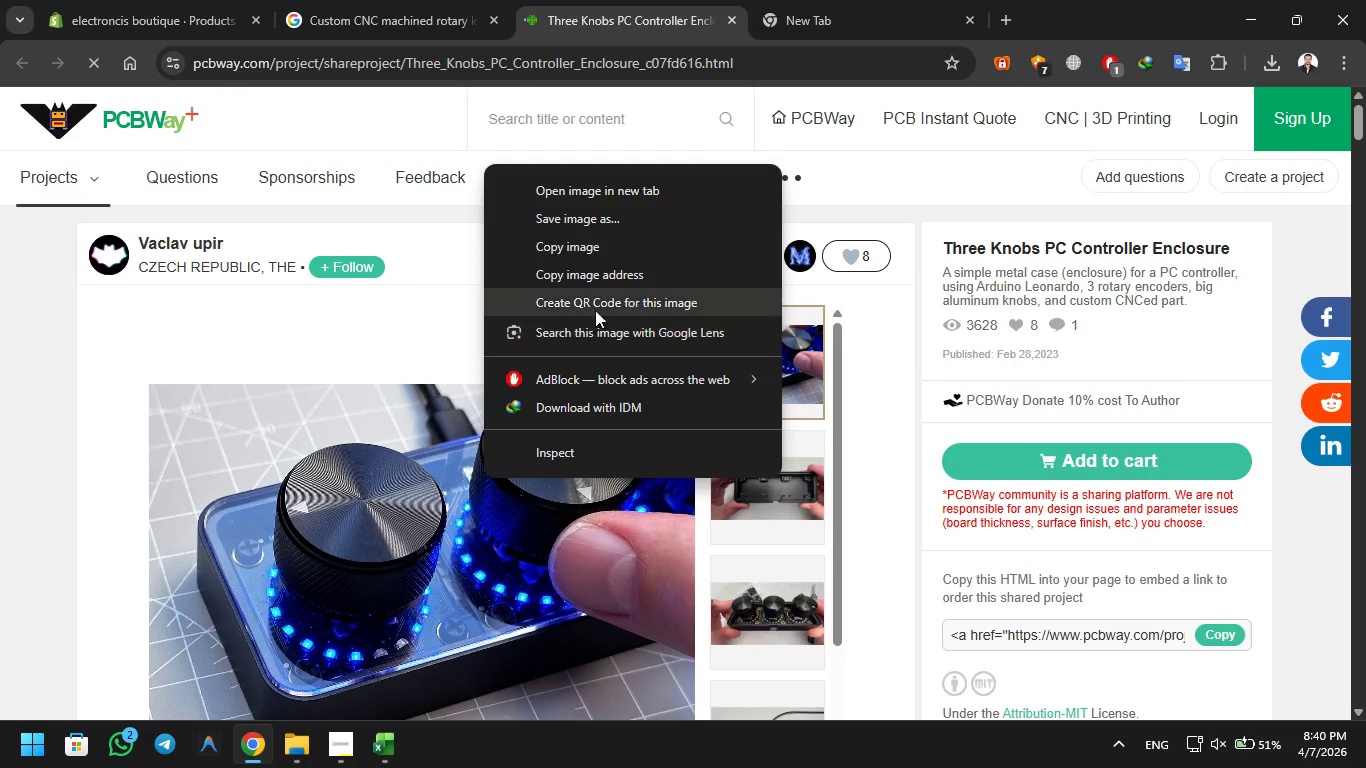 
left_click([607, 277])
 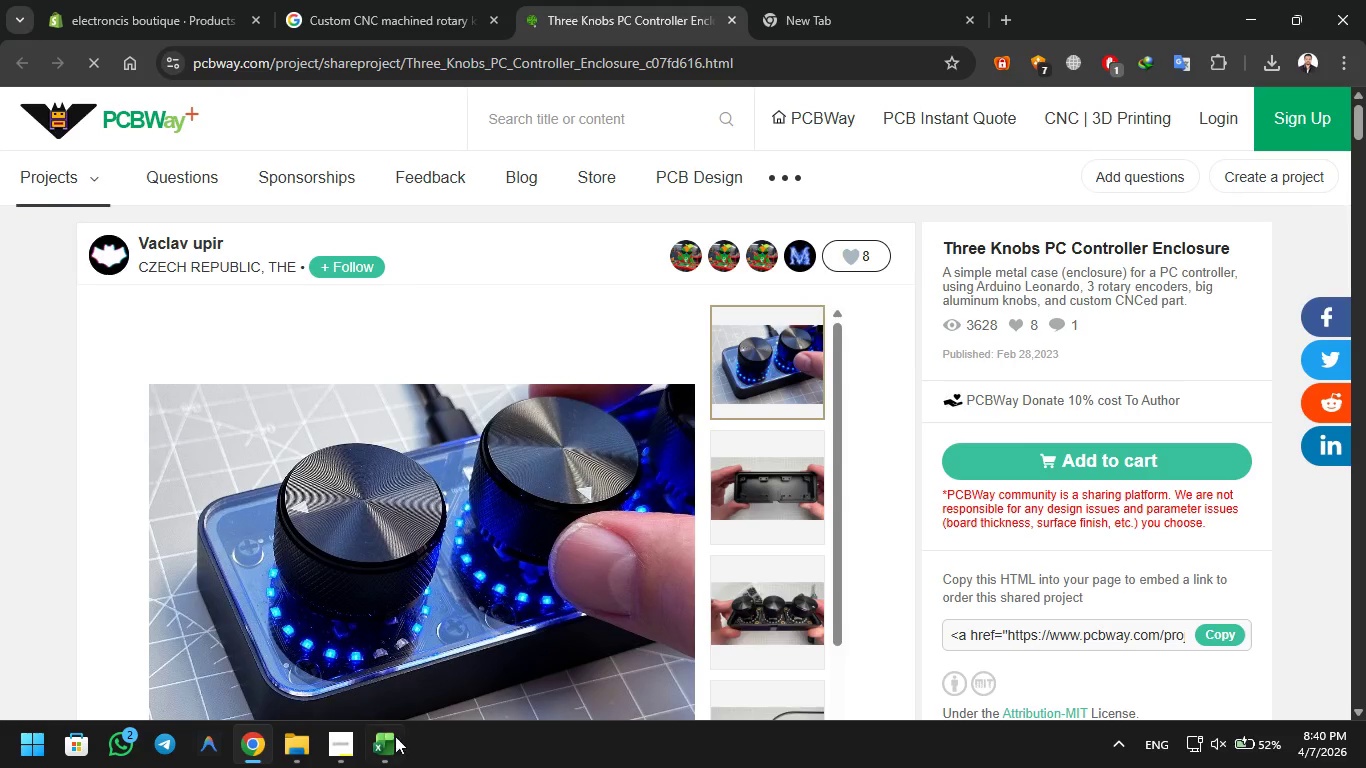 
left_click([390, 739])
 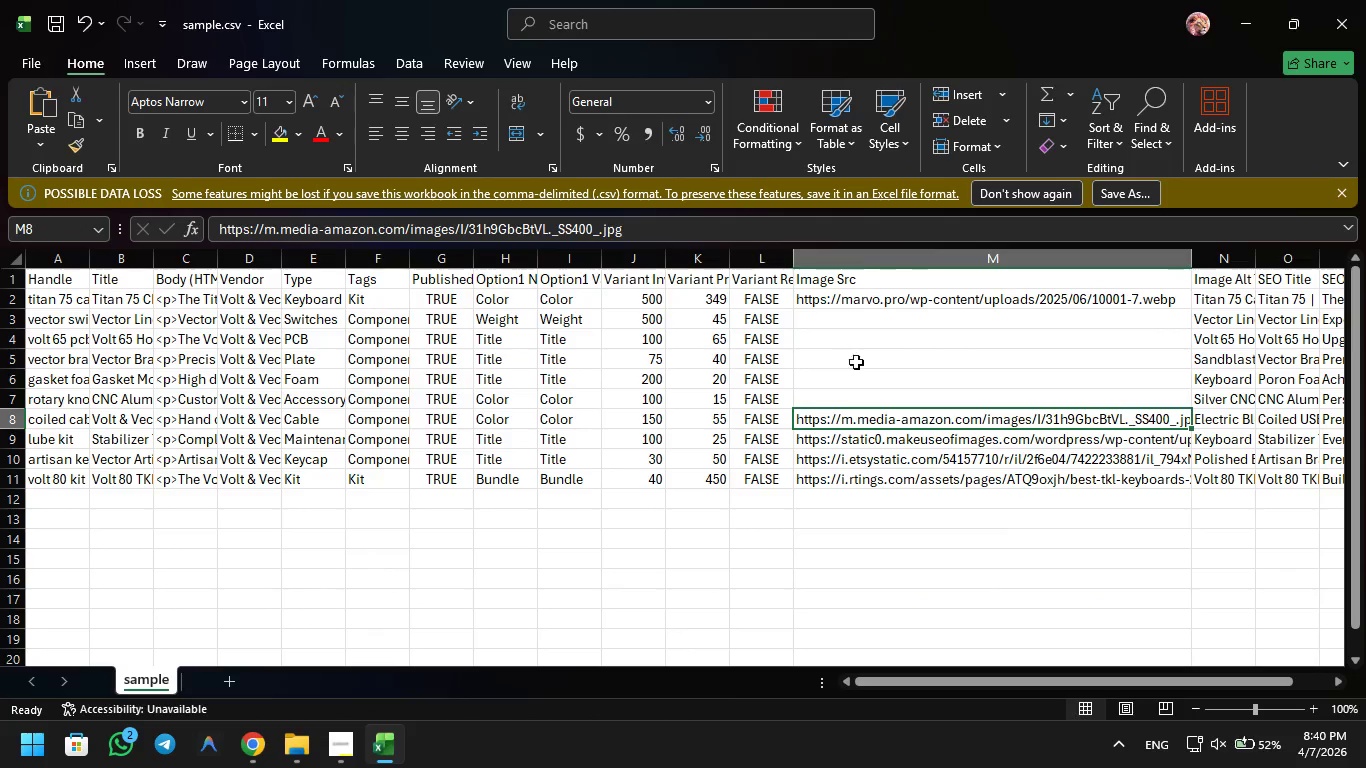 
left_click([840, 403])
 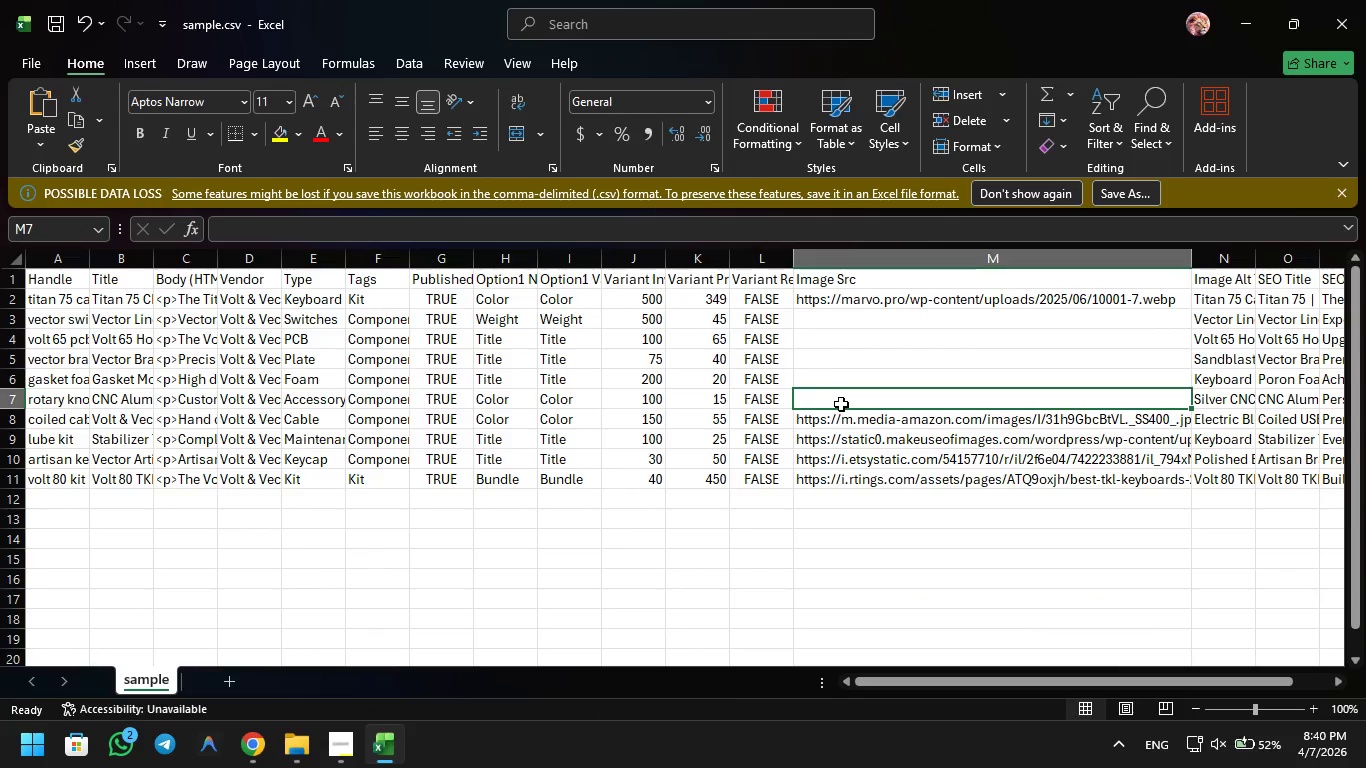 
key(Control+V)
 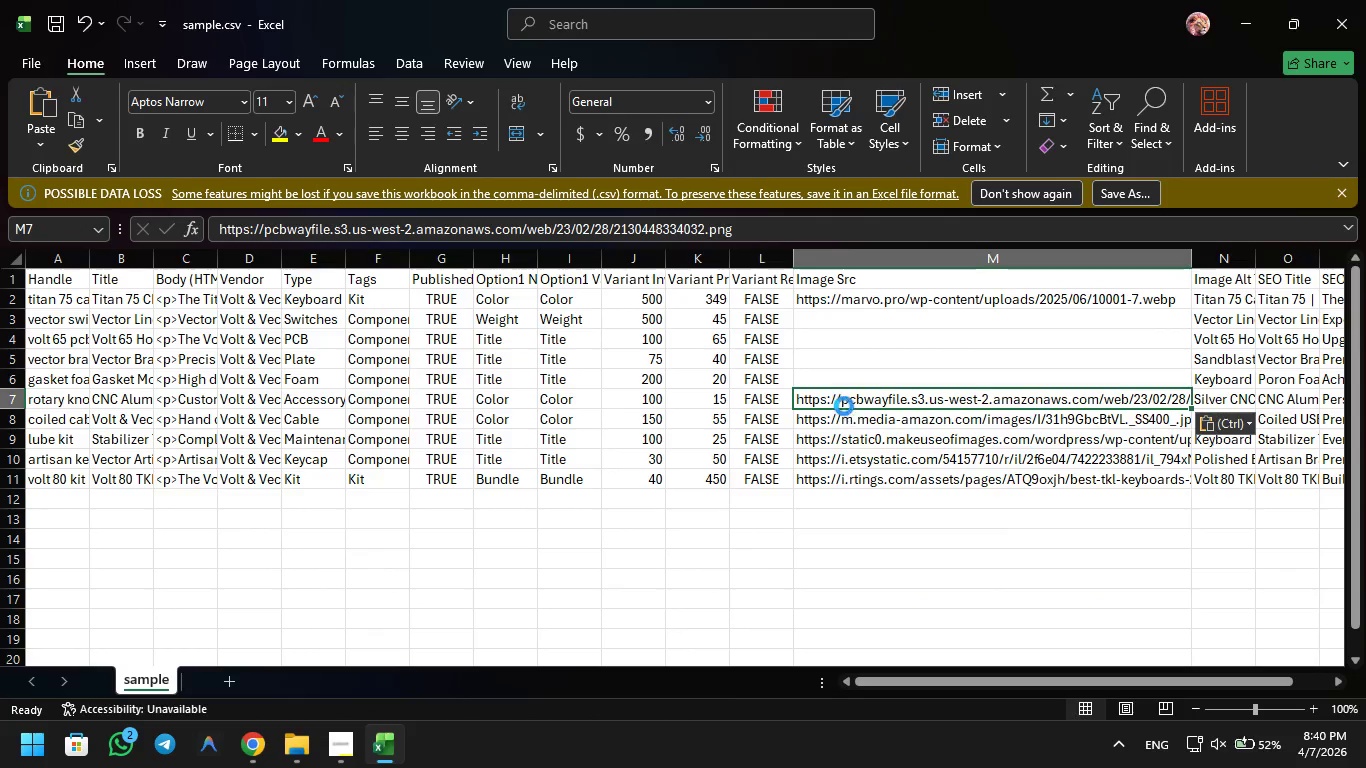 
key(Control+S)
 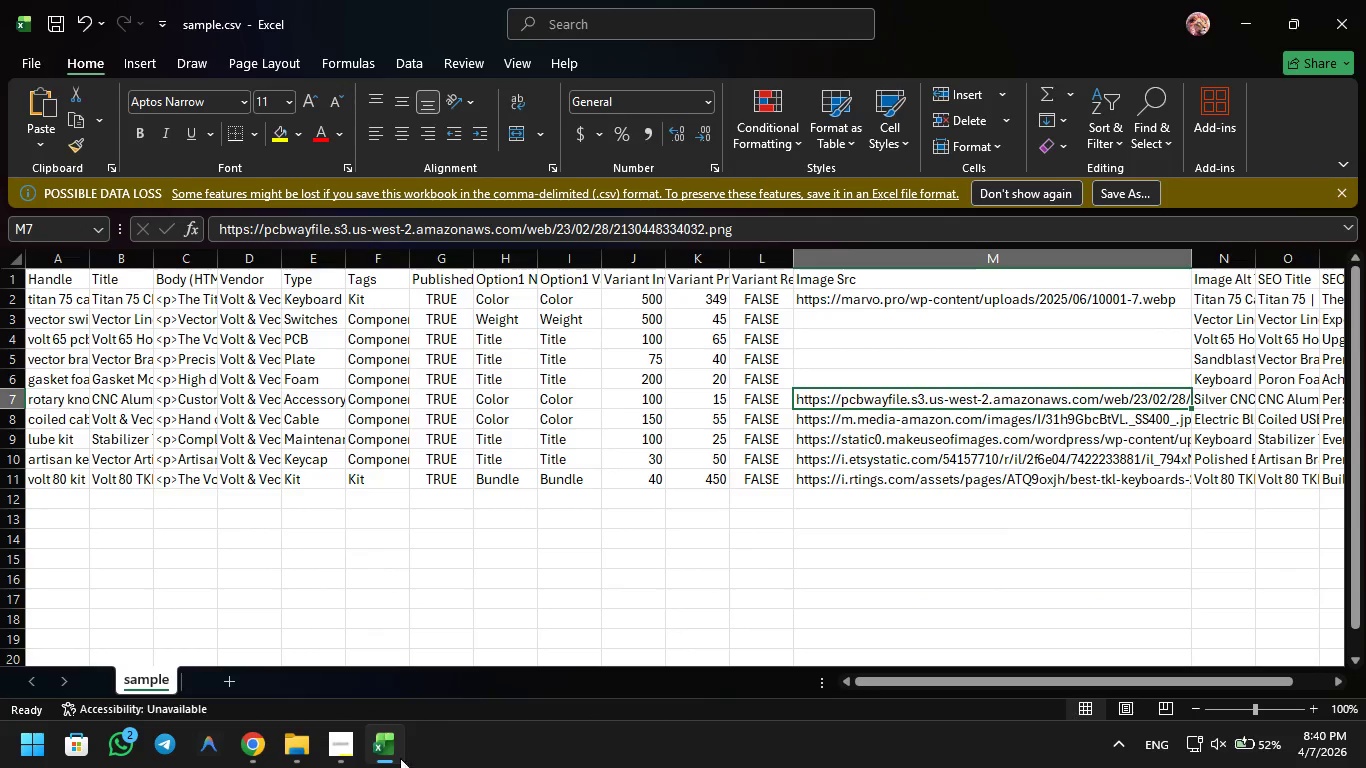 
left_click([390, 754])
 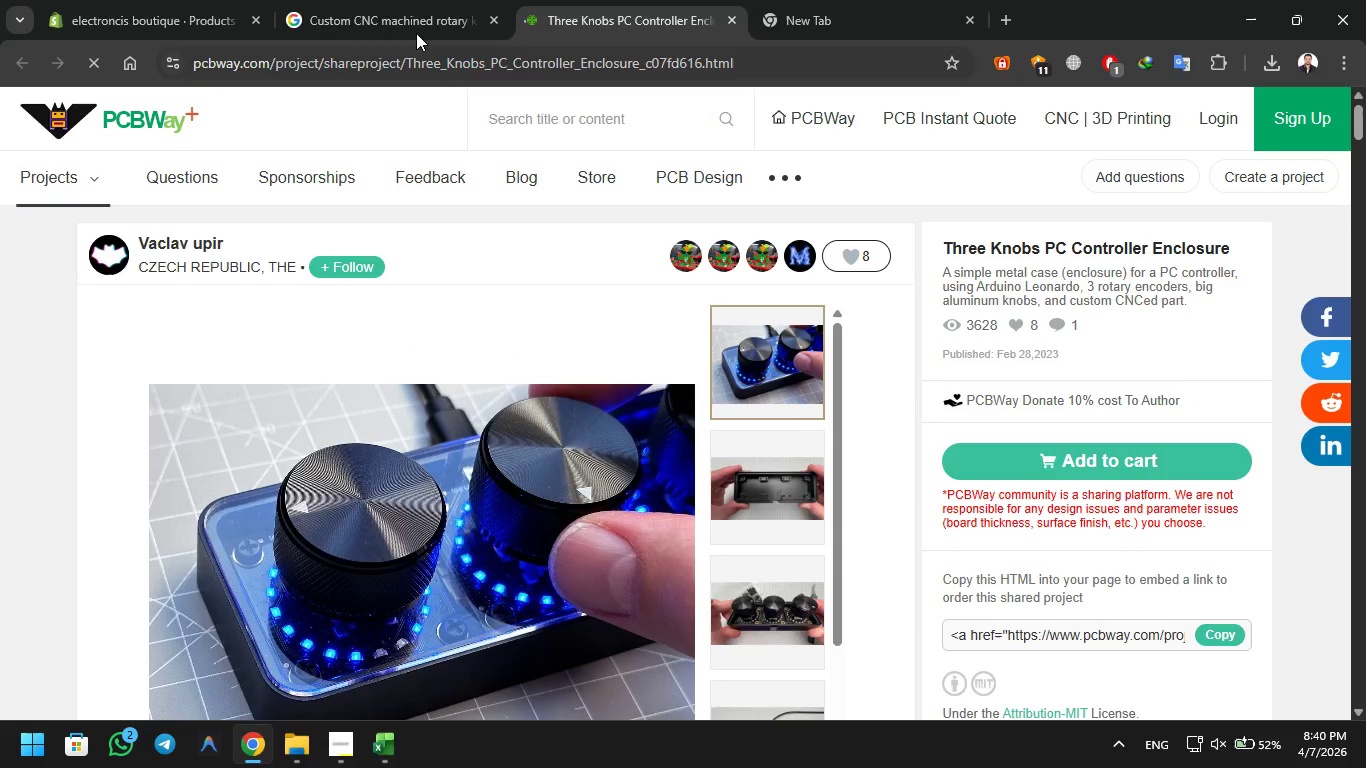 
left_click([178, 0])
 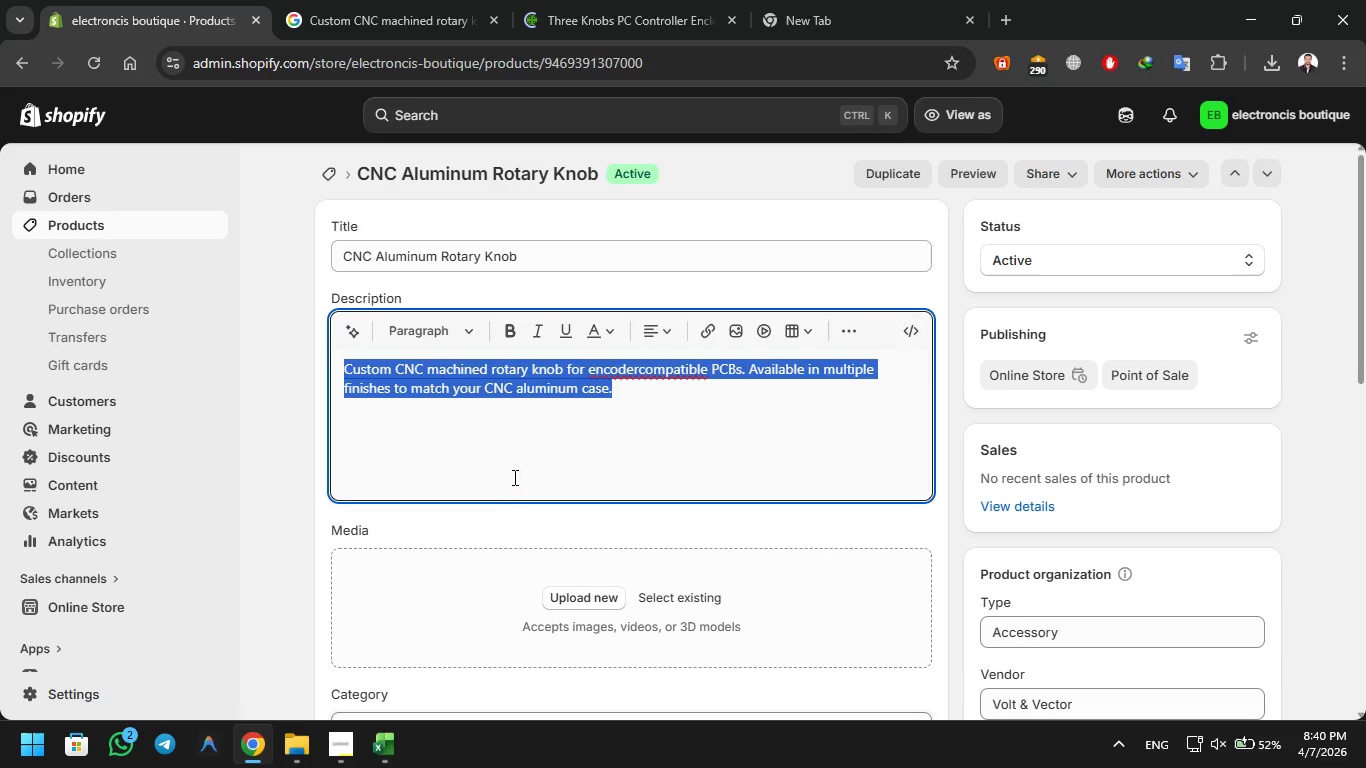 
scroll: coordinate [477, 520], scroll_direction: down, amount: 4.0
 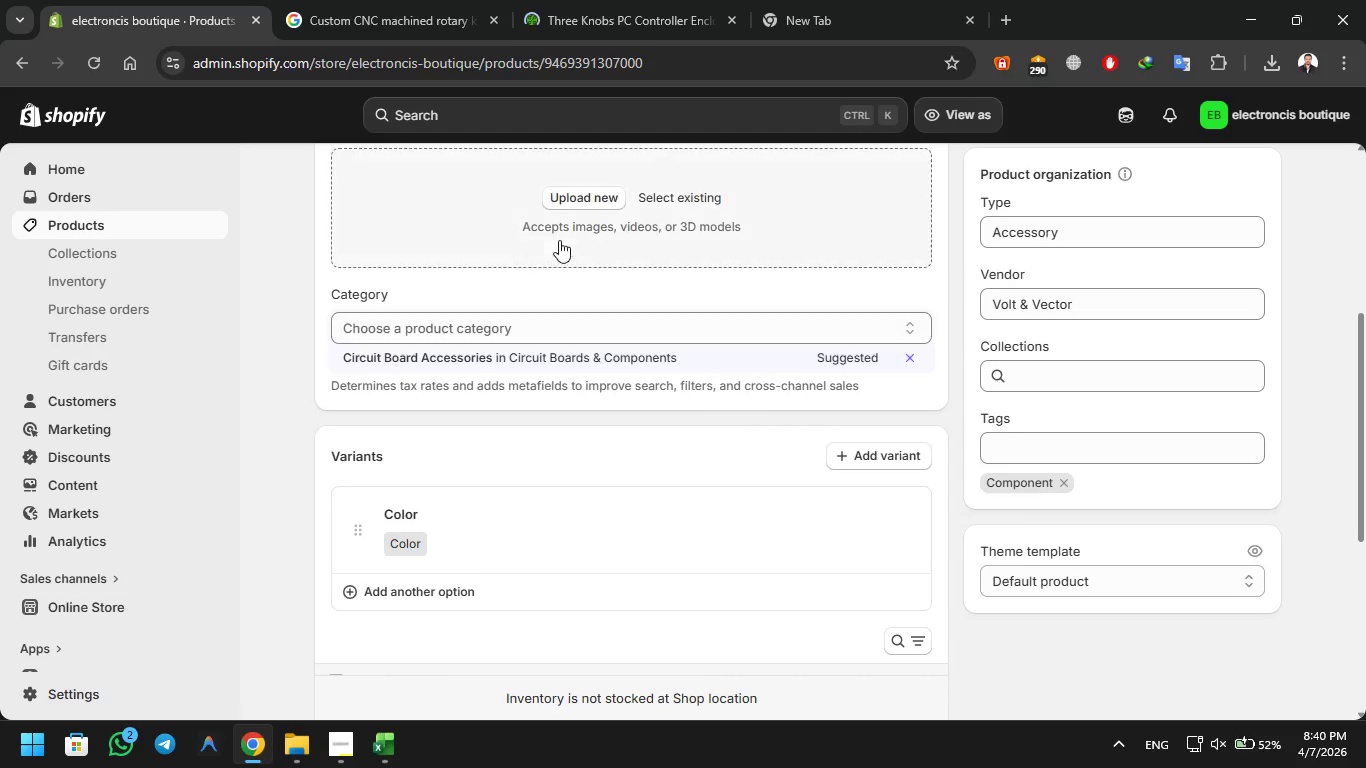 
left_click([594, 190])
 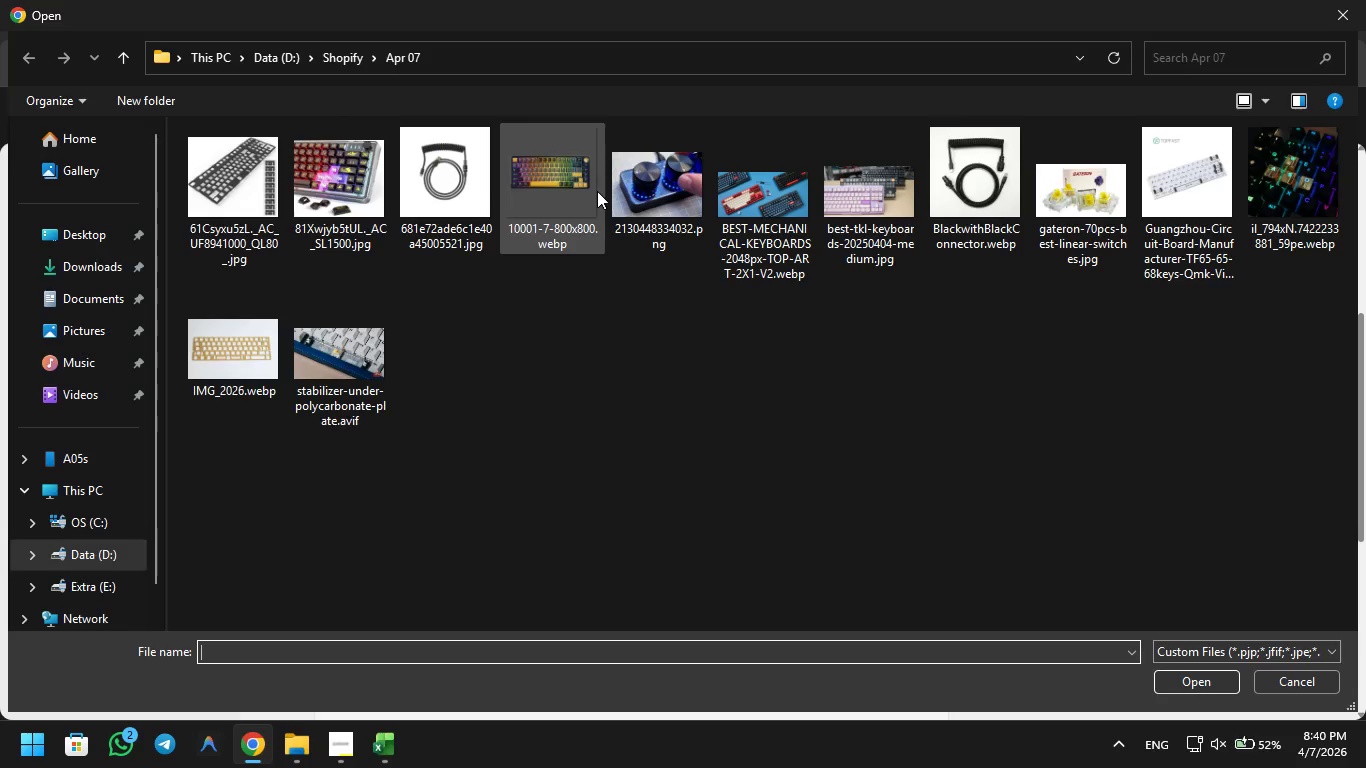 
double_click([645, 173])
 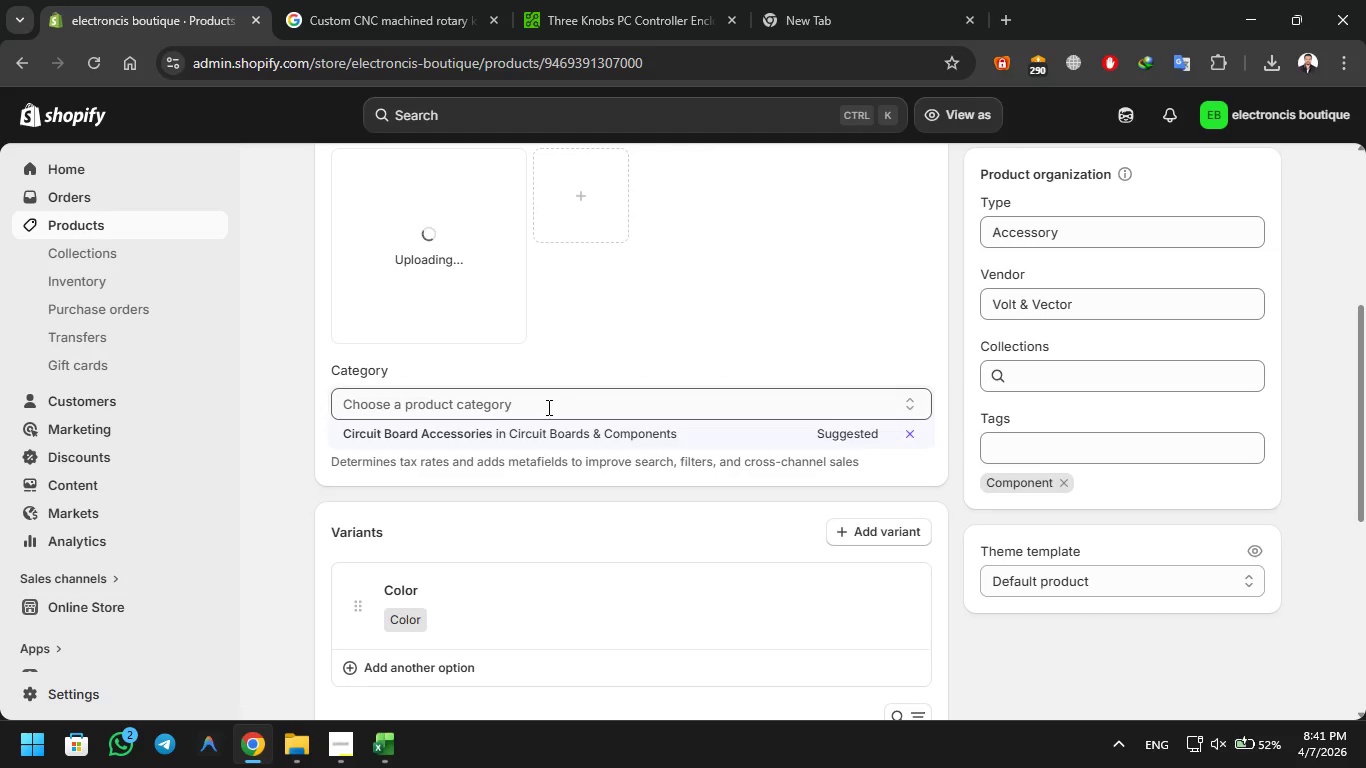 
wait(6.67)
 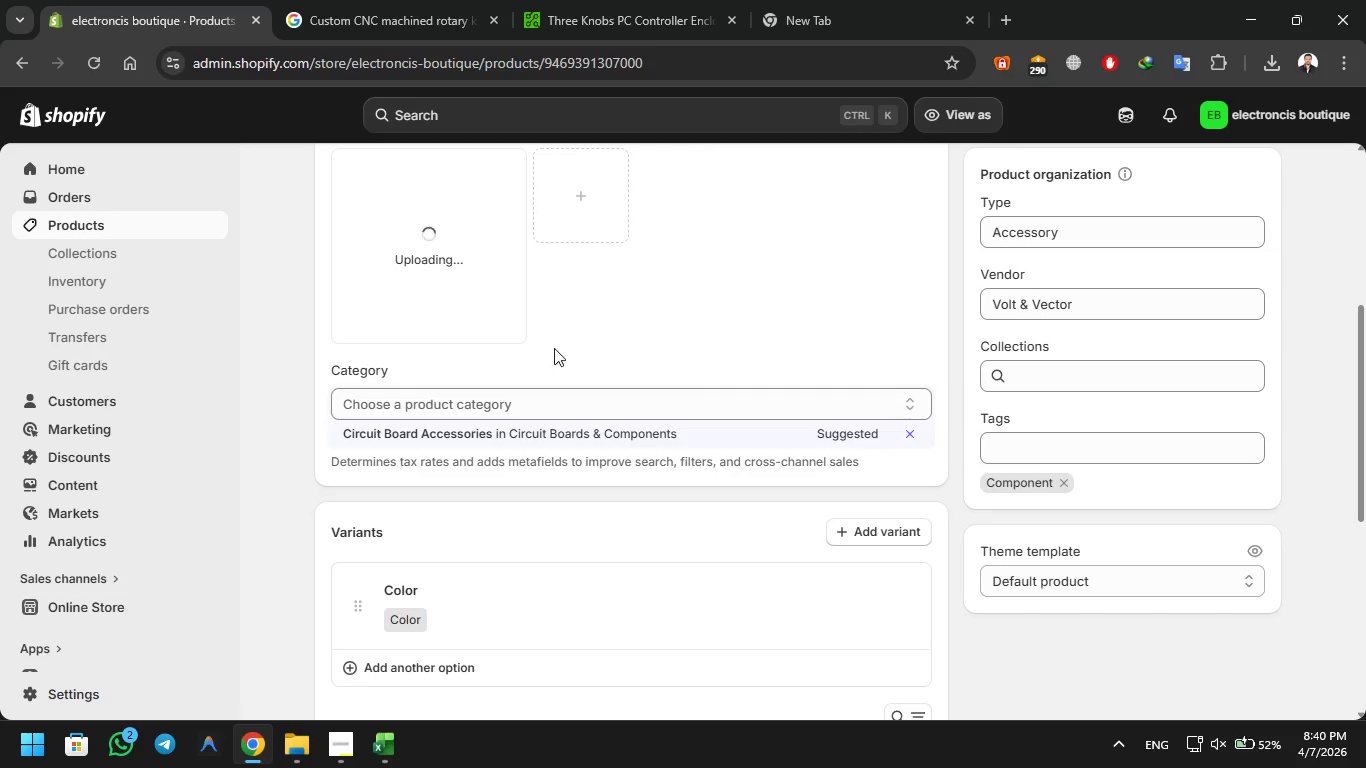 
scroll: coordinate [524, 645], scroll_direction: up, amount: 3.0
 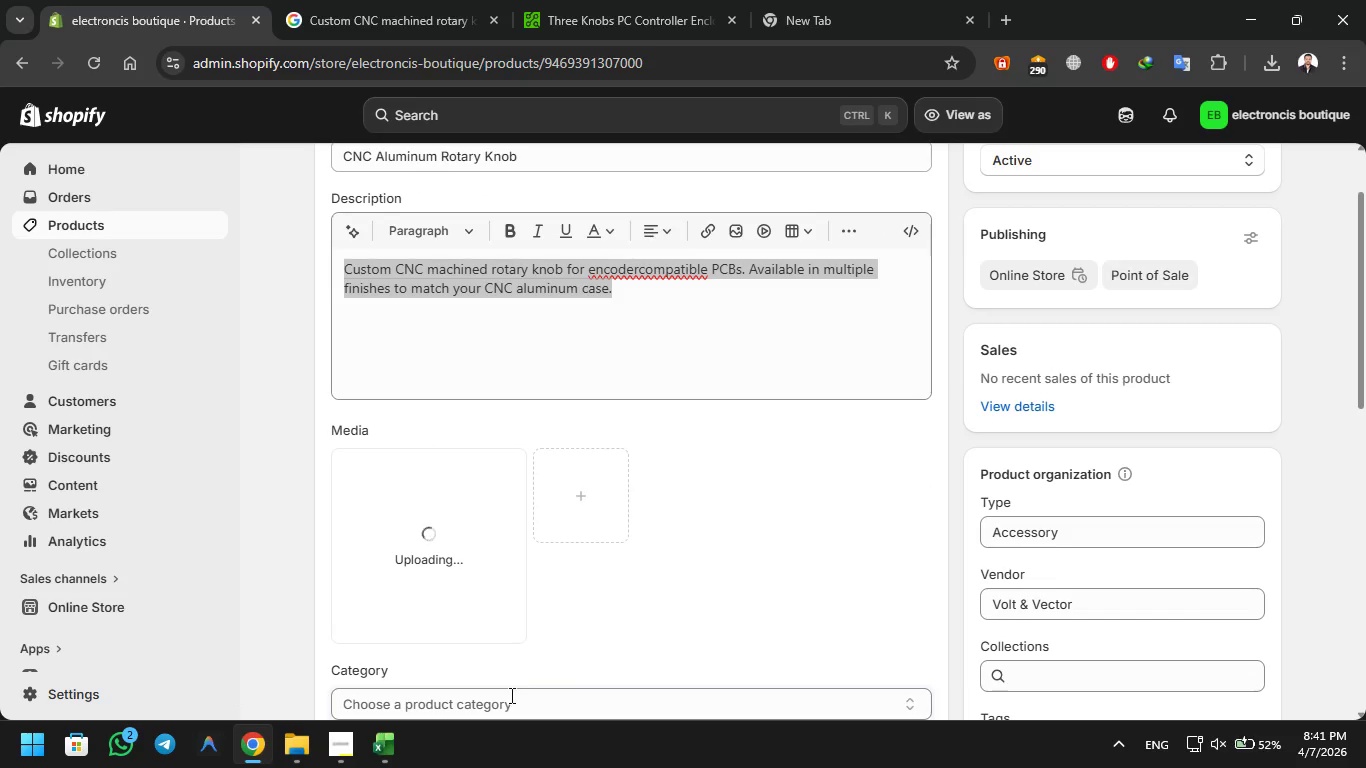 
left_click([510, 698])
 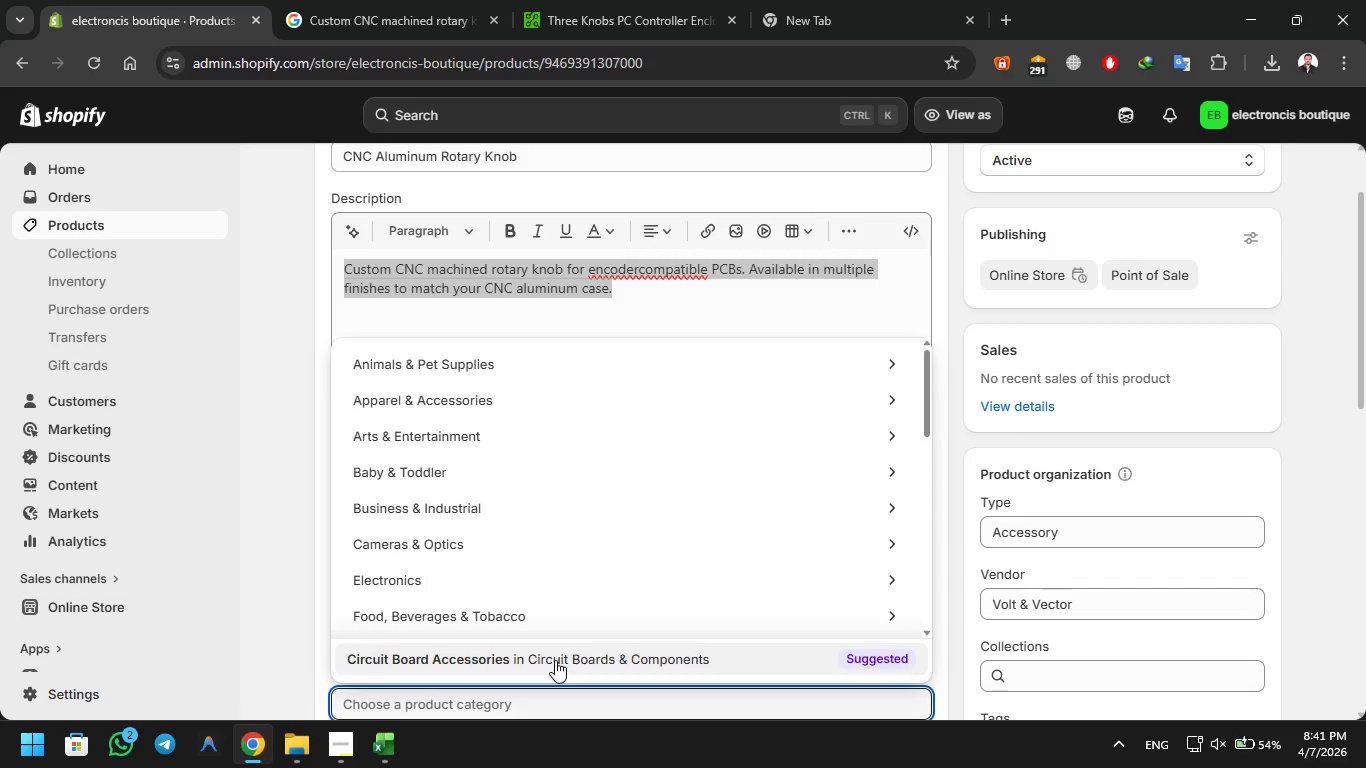 
type(k)
key(Backspace)
type(pcb)
 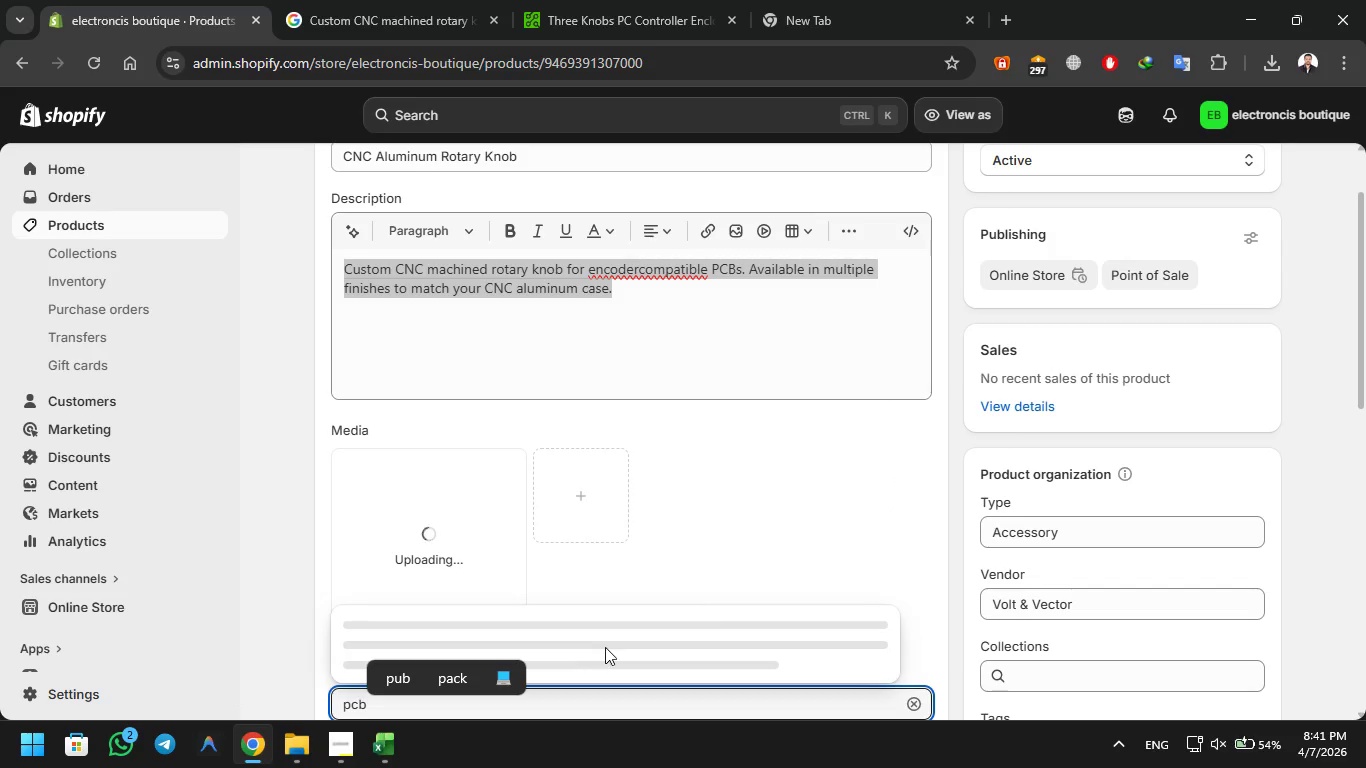 
scroll: coordinate [595, 558], scroll_direction: down, amount: 9.0
 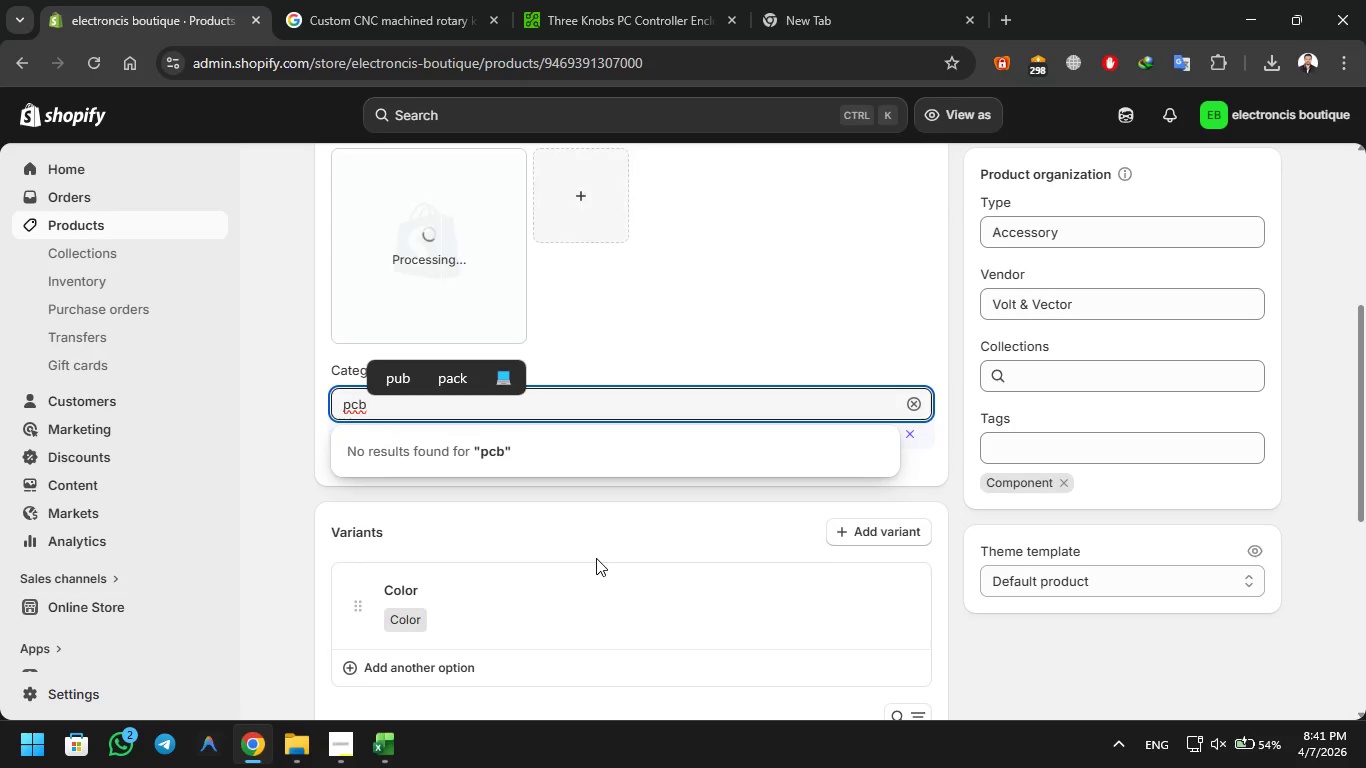 
key(Backspace)
key(Backspace)
key(Backspace)
type(cnc)
key(Backspace)
key(Backspace)
key(Backspace)
key(Backspace)
type(keyboa)
 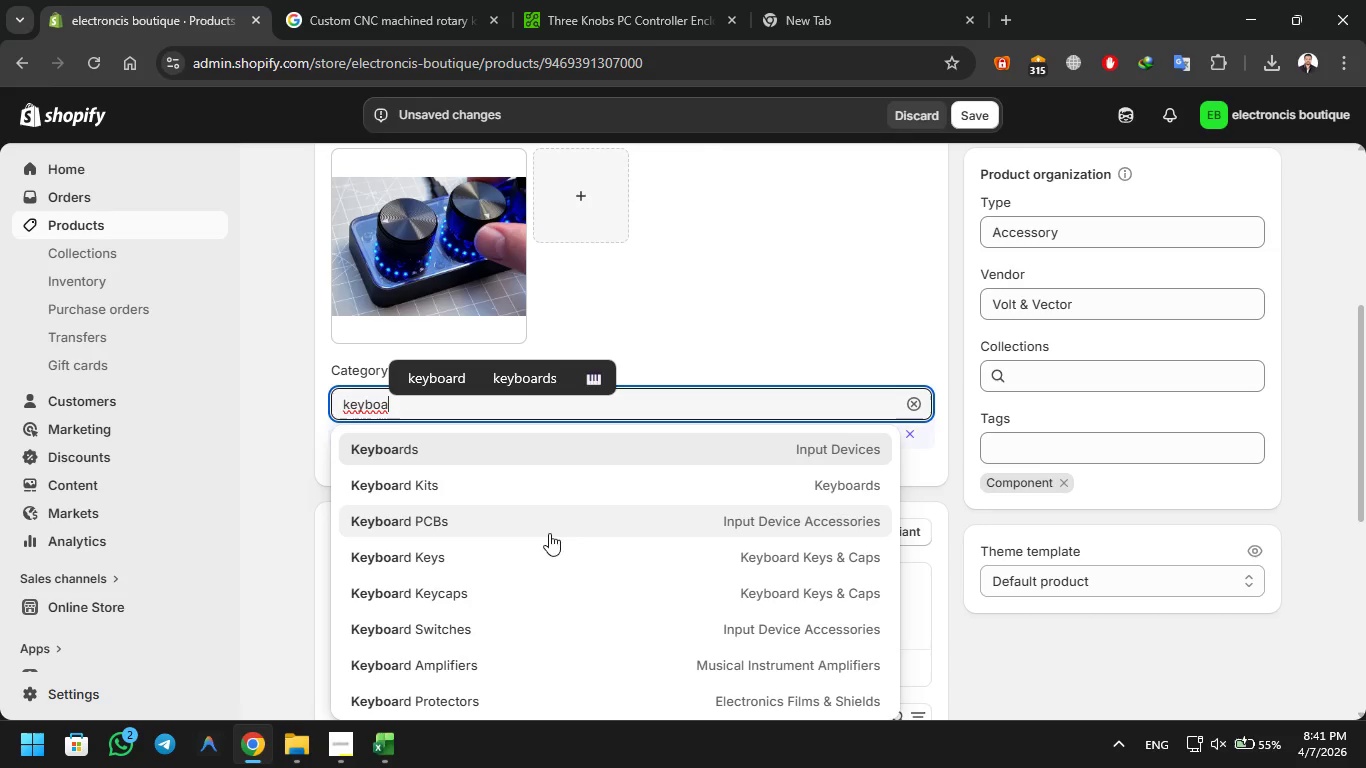 
left_click([520, 527])
 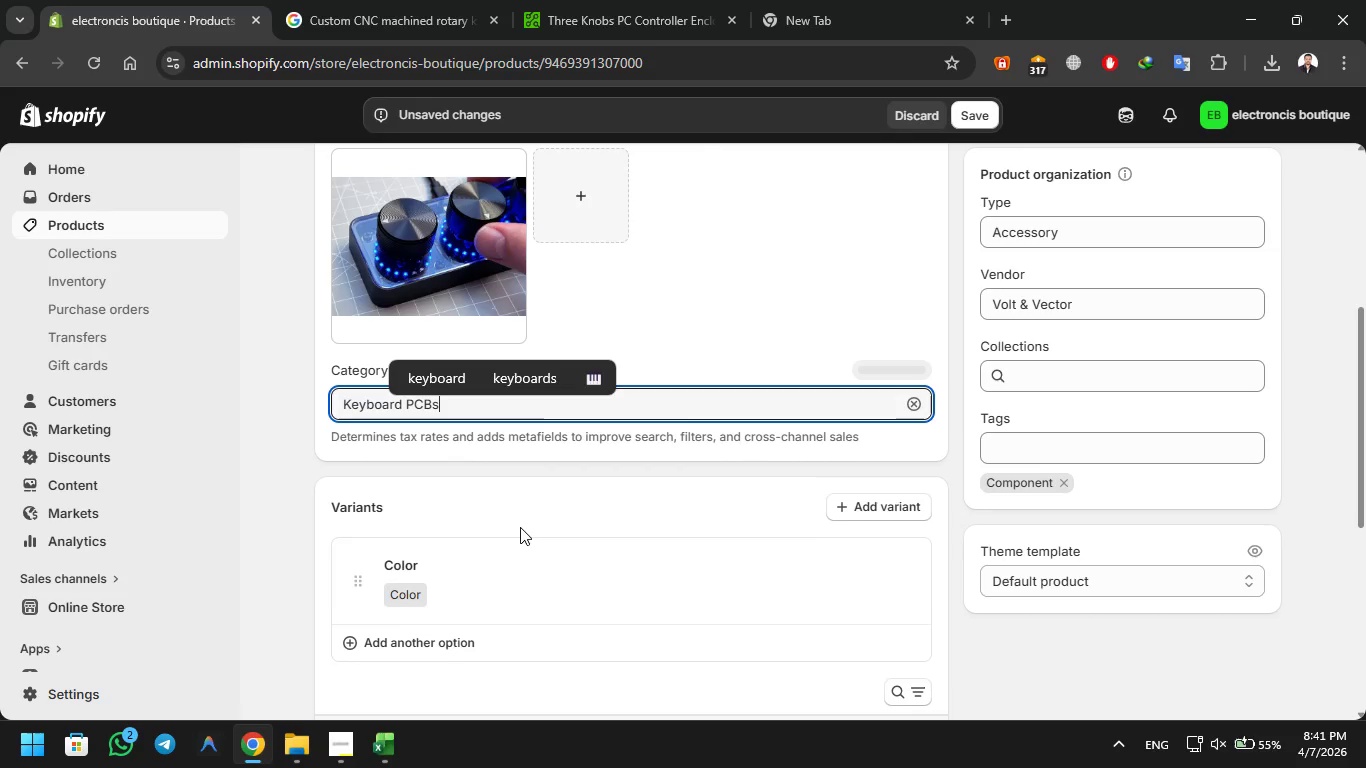 
scroll: coordinate [525, 527], scroll_direction: up, amount: 3.0
 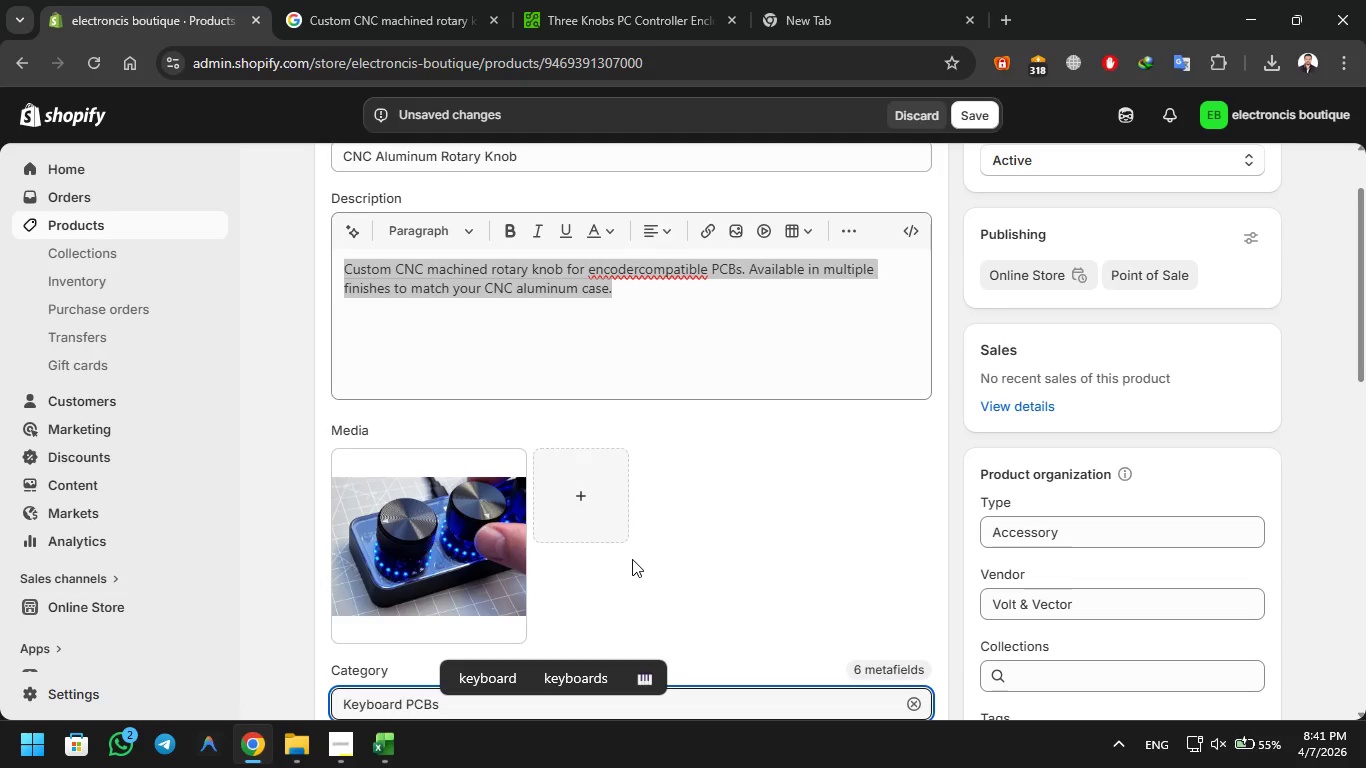 
scroll: coordinate [632, 559], scroll_direction: down, amount: 2.0
 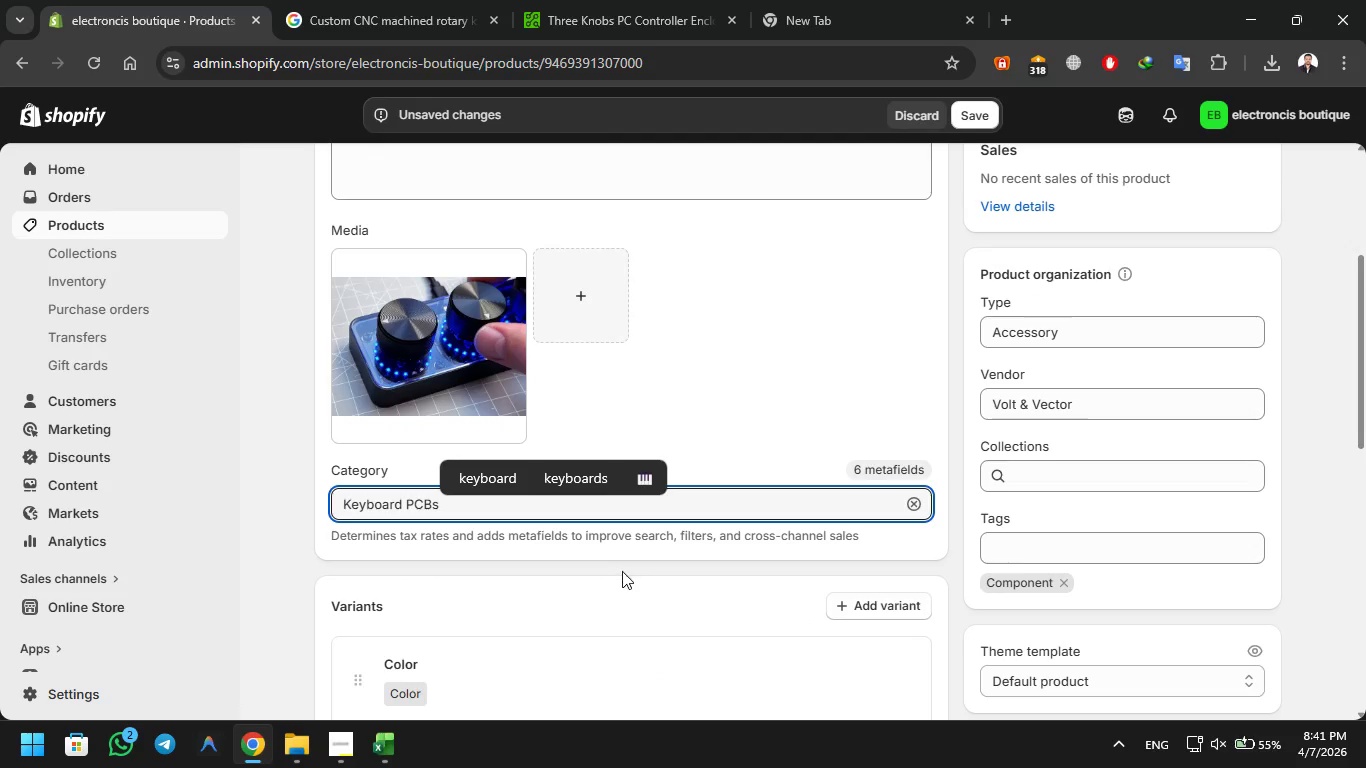 
scroll: coordinate [628, 568], scroll_direction: up, amount: 1.0
 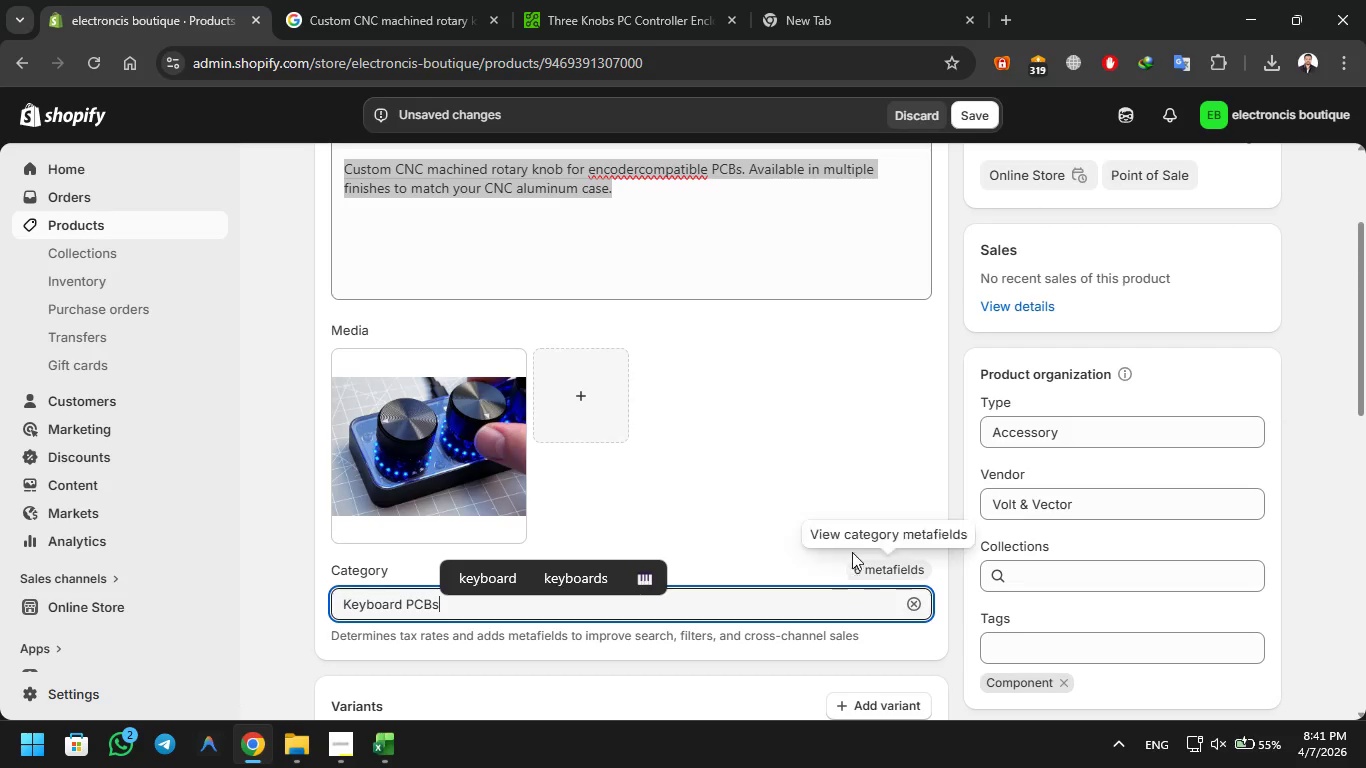 
scroll: coordinate [768, 474], scroll_direction: down, amount: 14.0
 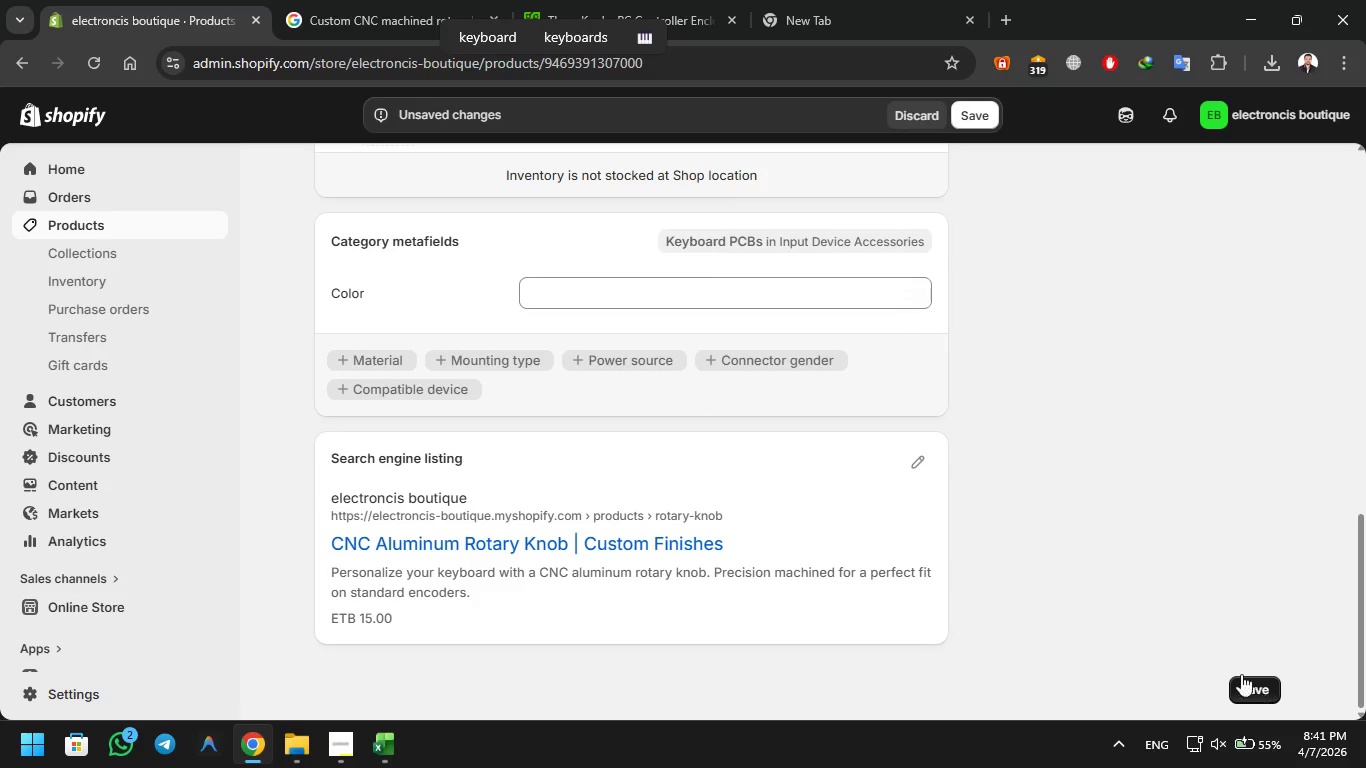 
scroll: coordinate [725, 439], scroll_direction: up, amount: 2.0
 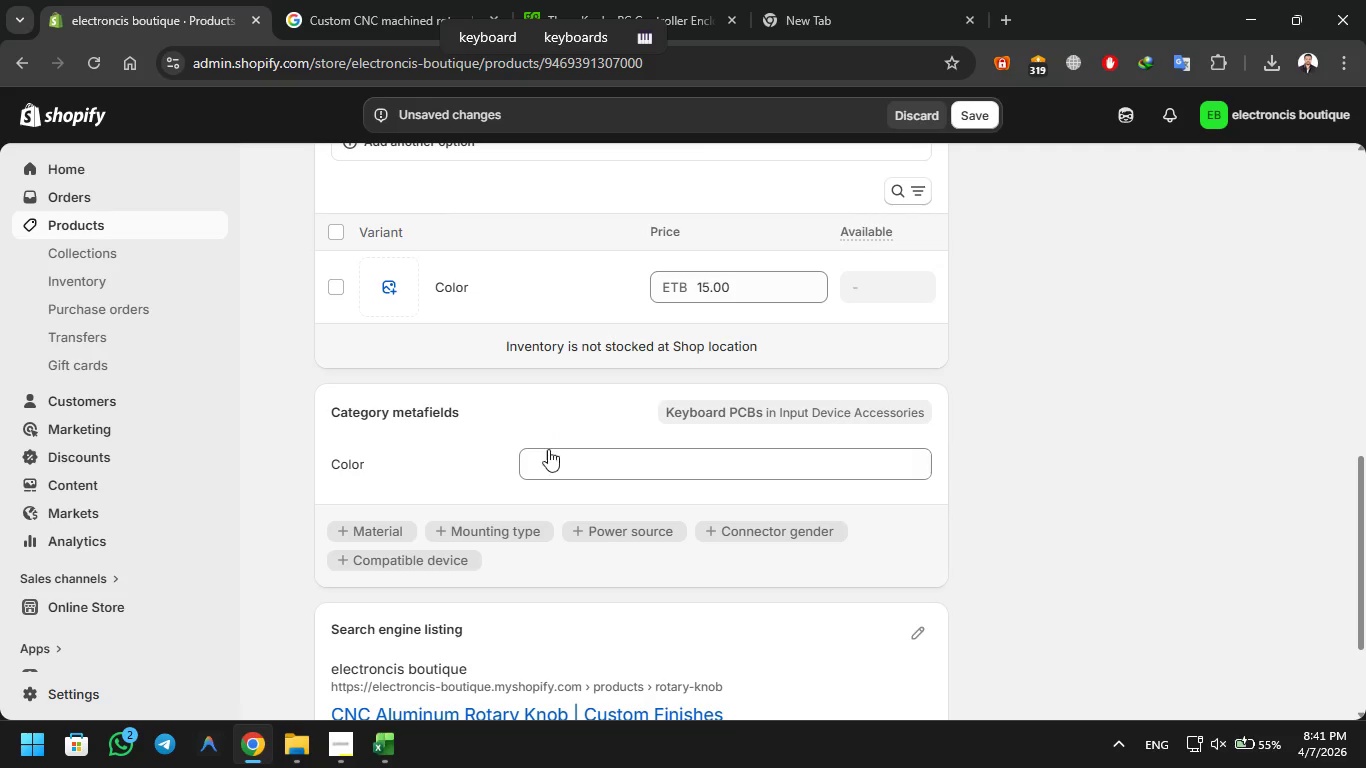 
left_click([547, 461])
 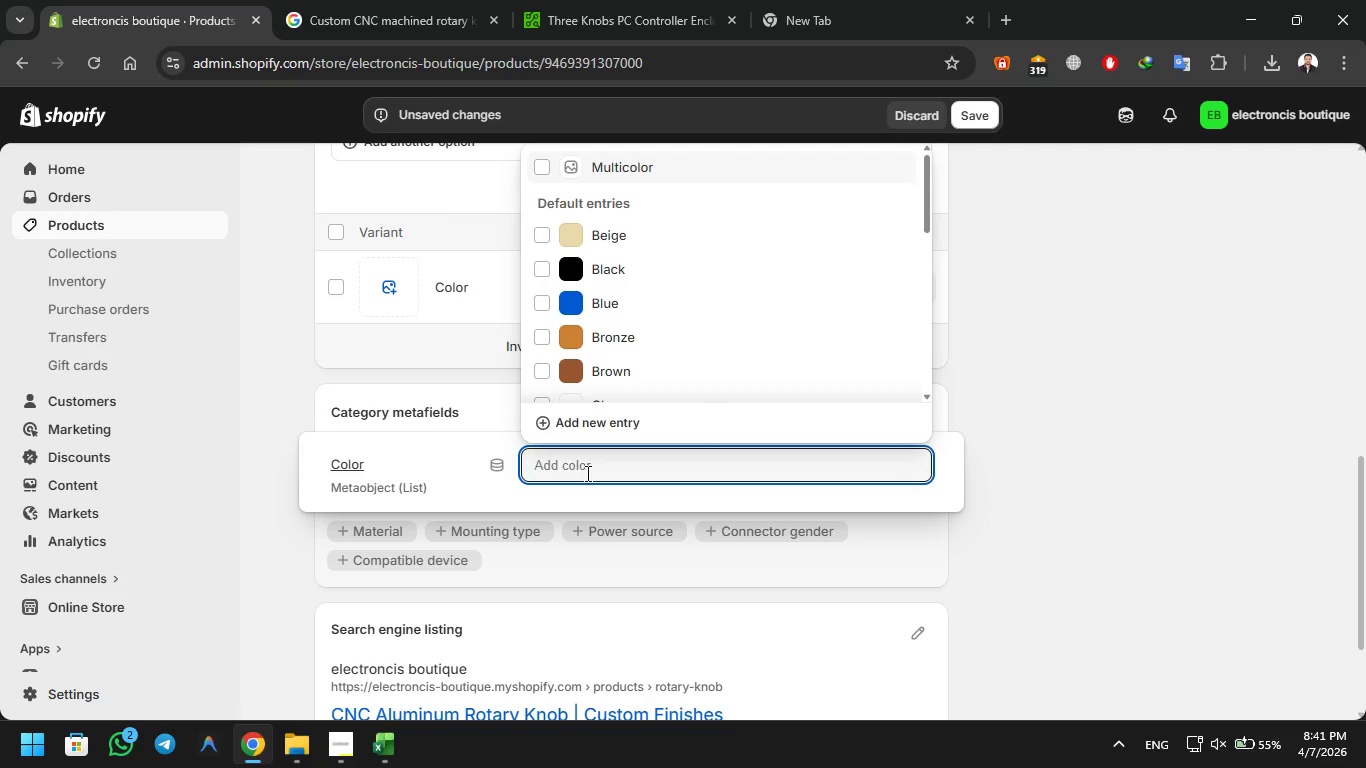 
type(multi)
 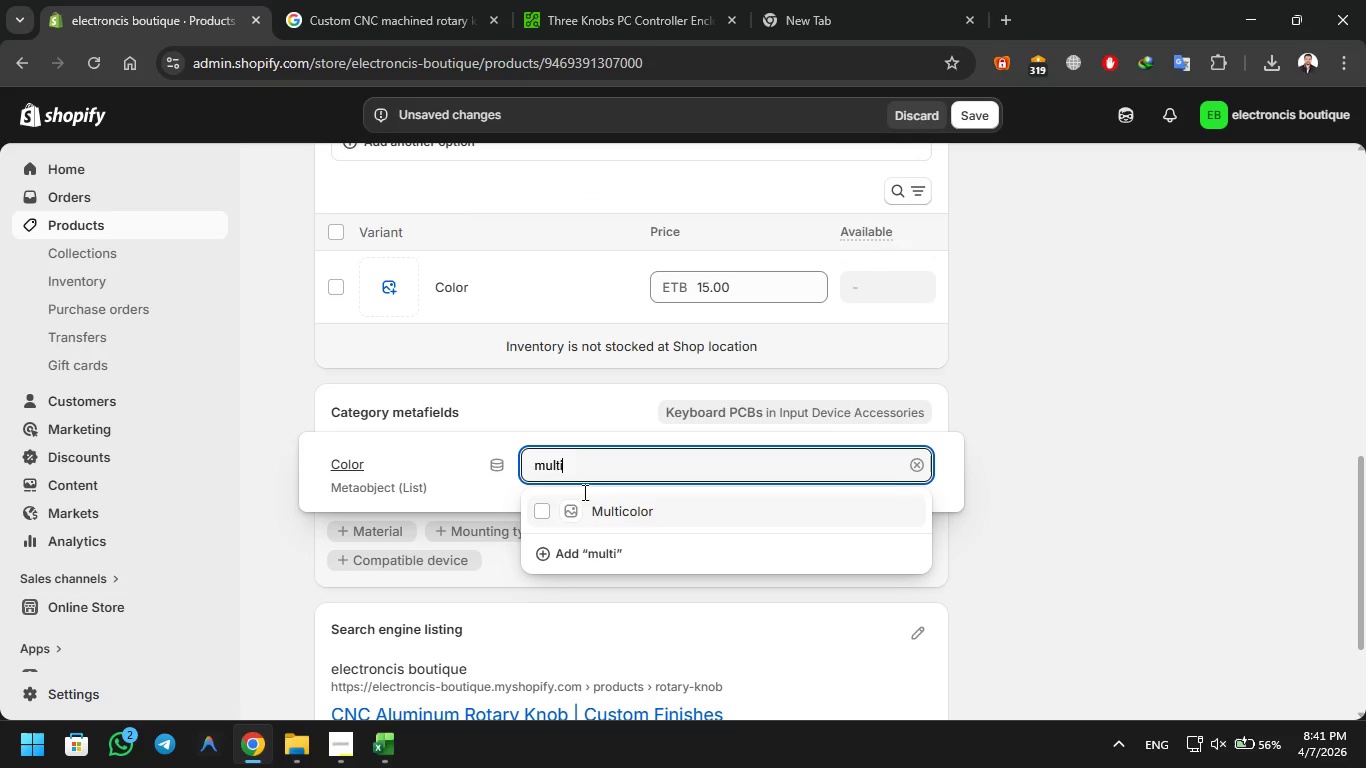 
left_click([589, 503])
 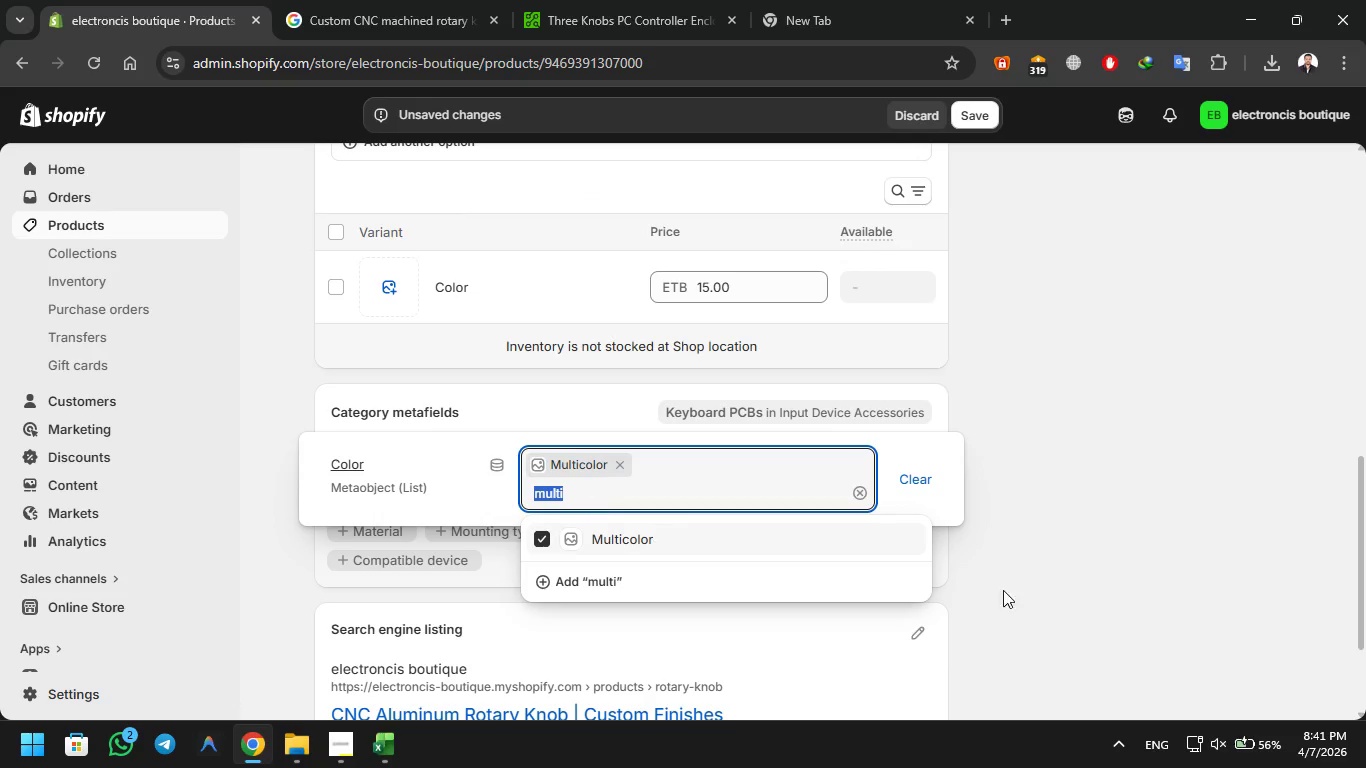 
scroll: coordinate [1041, 595], scroll_direction: down, amount: 6.0
 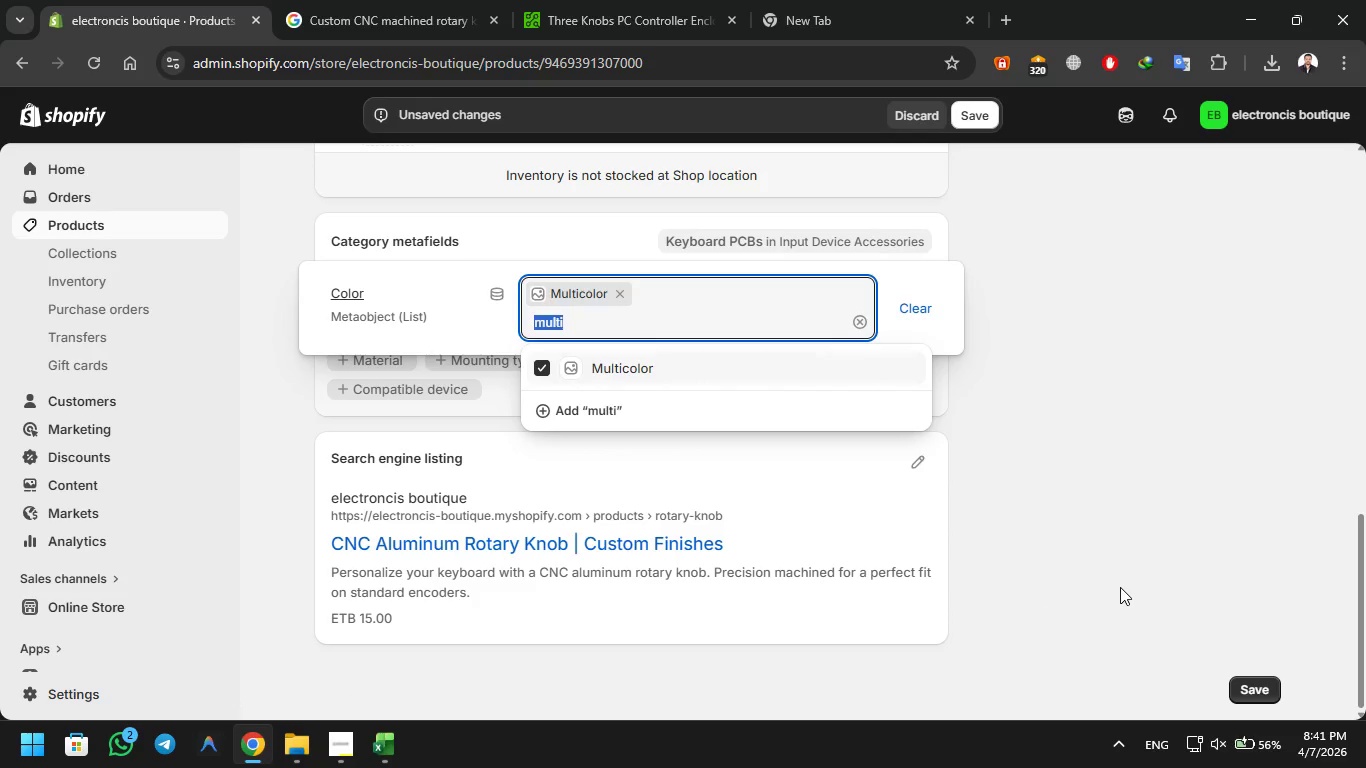 
scroll: coordinate [1166, 627], scroll_direction: up, amount: 1.0
 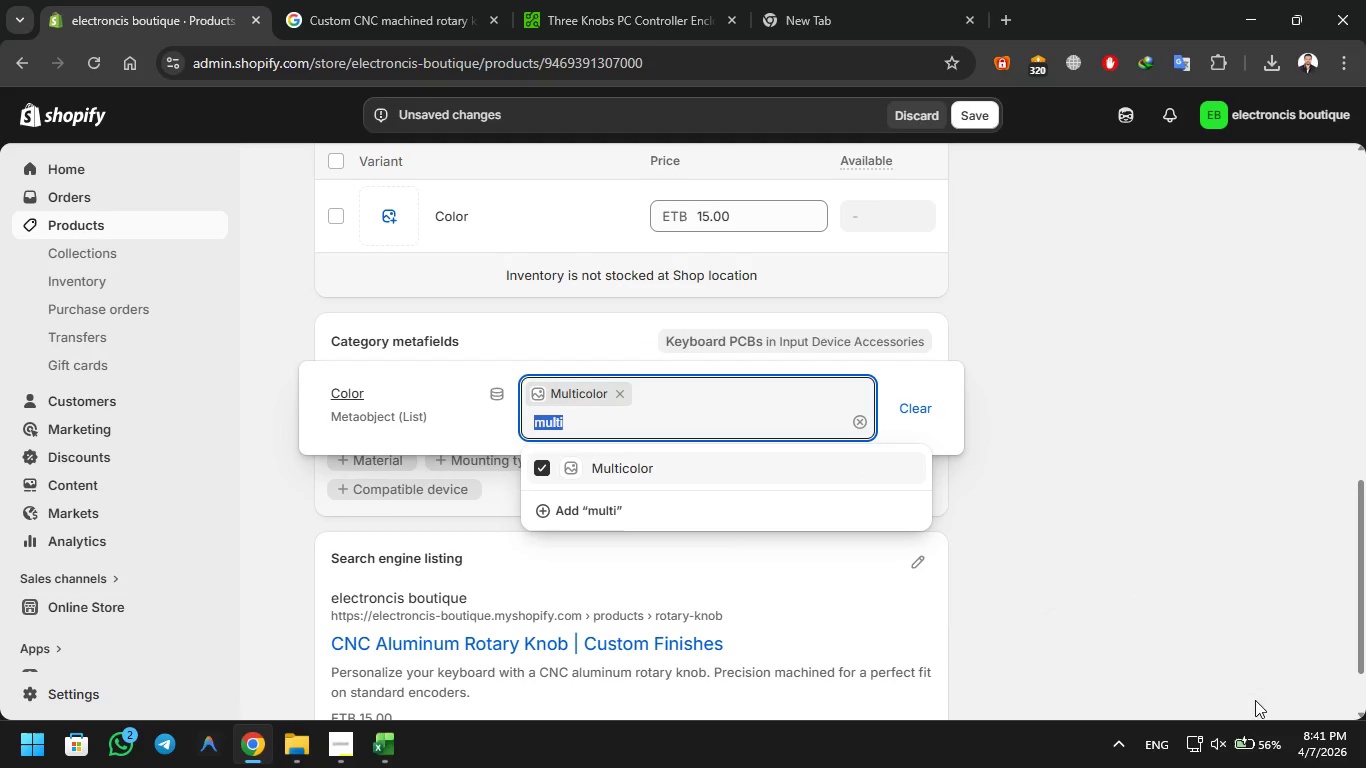 
scroll: coordinate [1233, 641], scroll_direction: down, amount: 7.0
 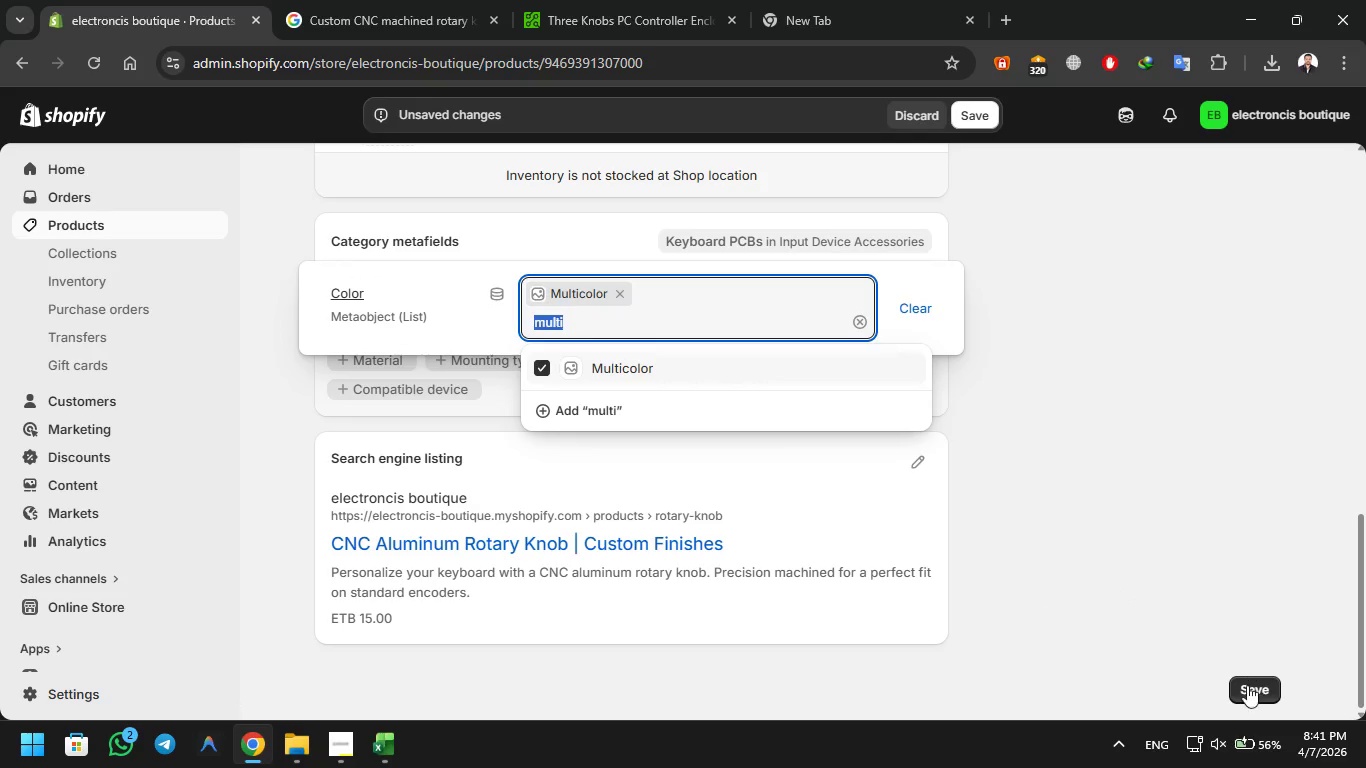 
left_click([1248, 693])
 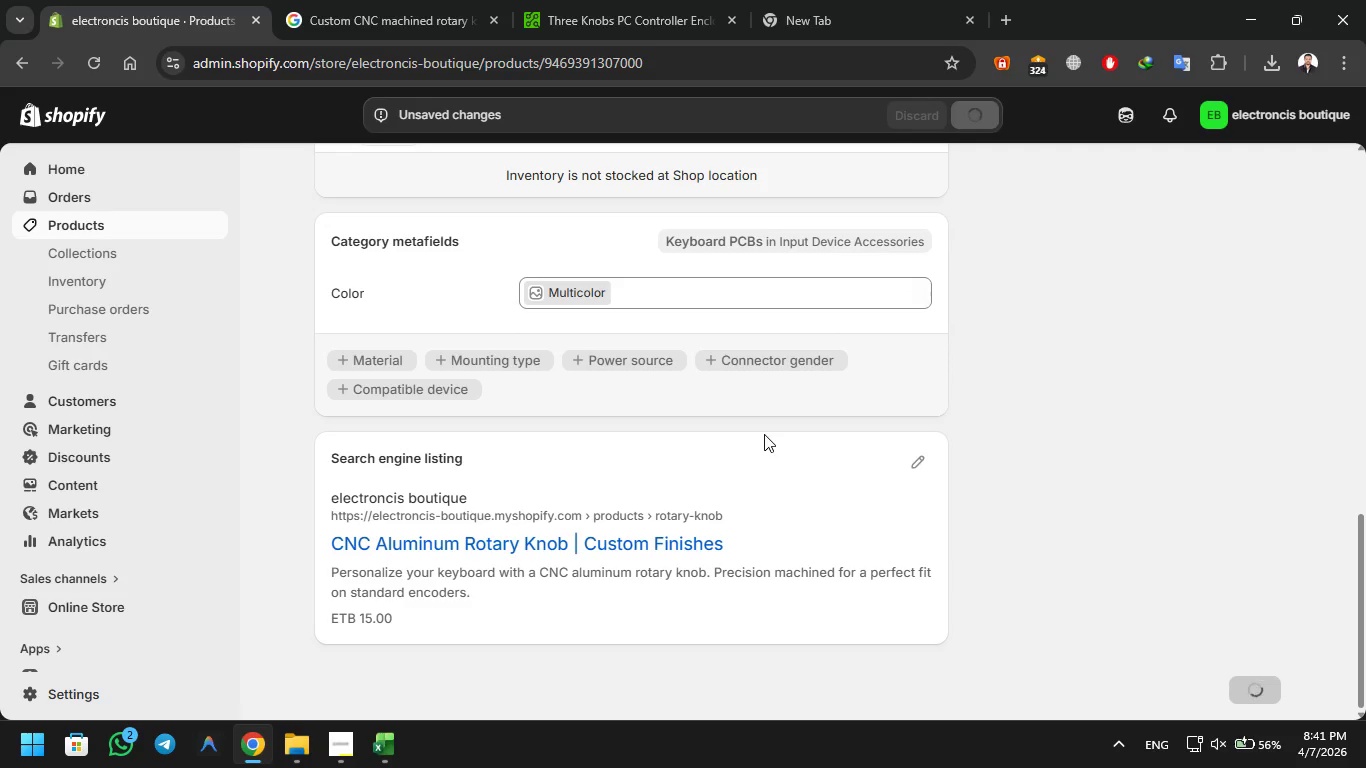 
scroll: coordinate [766, 420], scroll_direction: up, amount: 18.0
 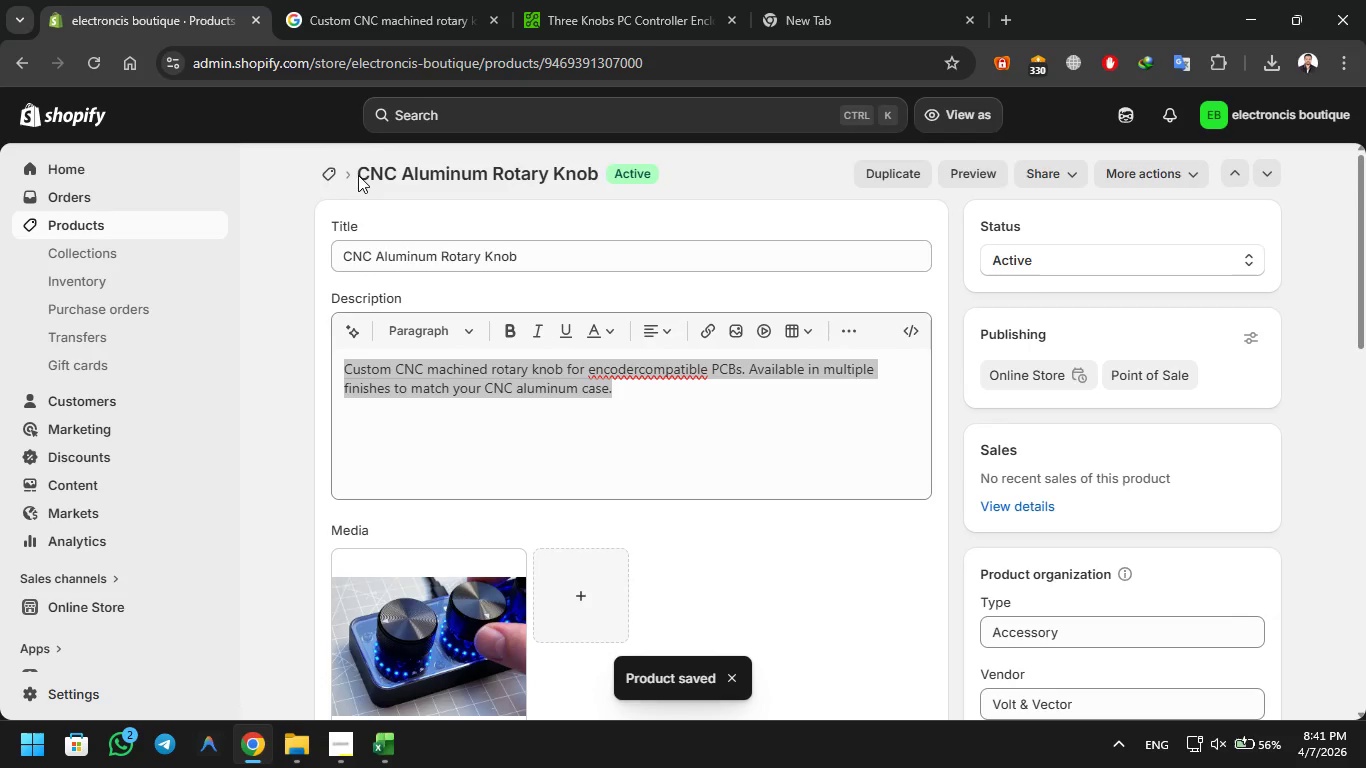 
left_click([320, 179])
 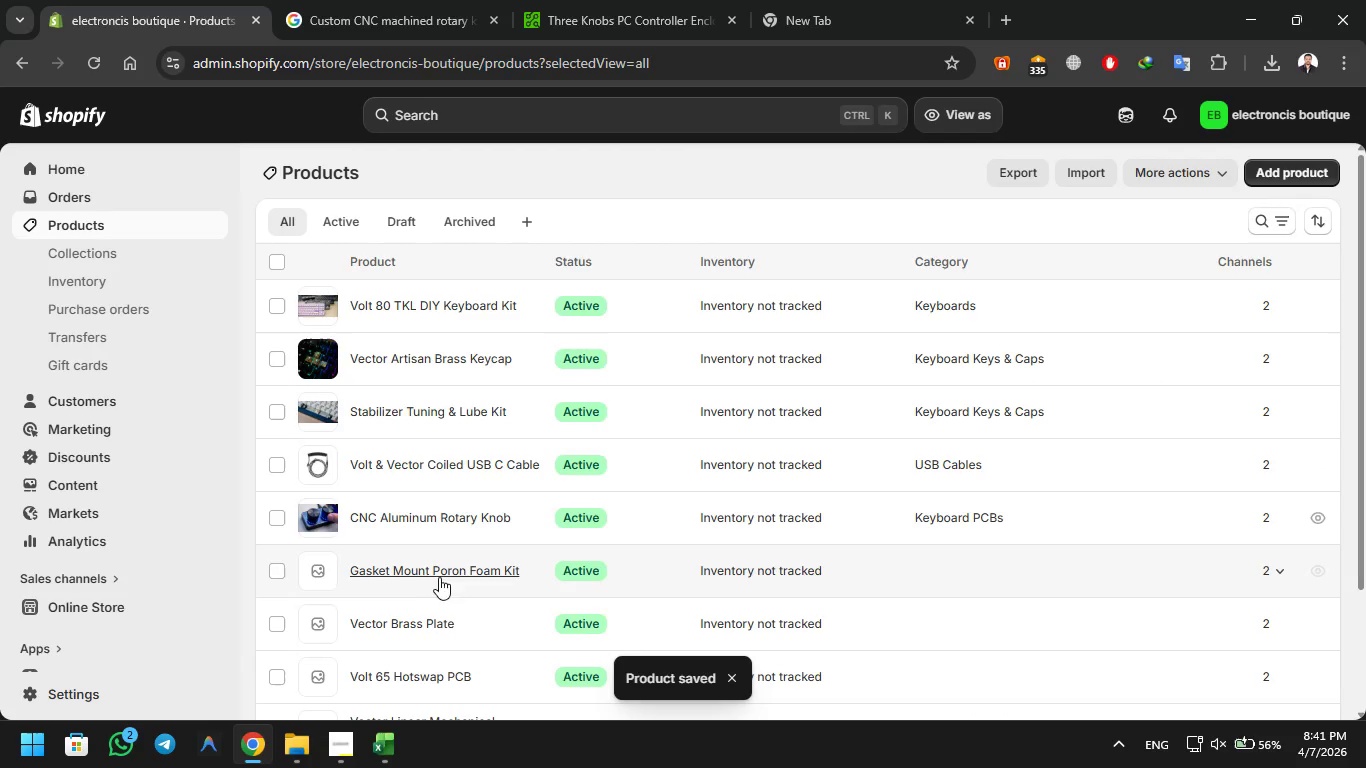 
left_click([406, 578])
 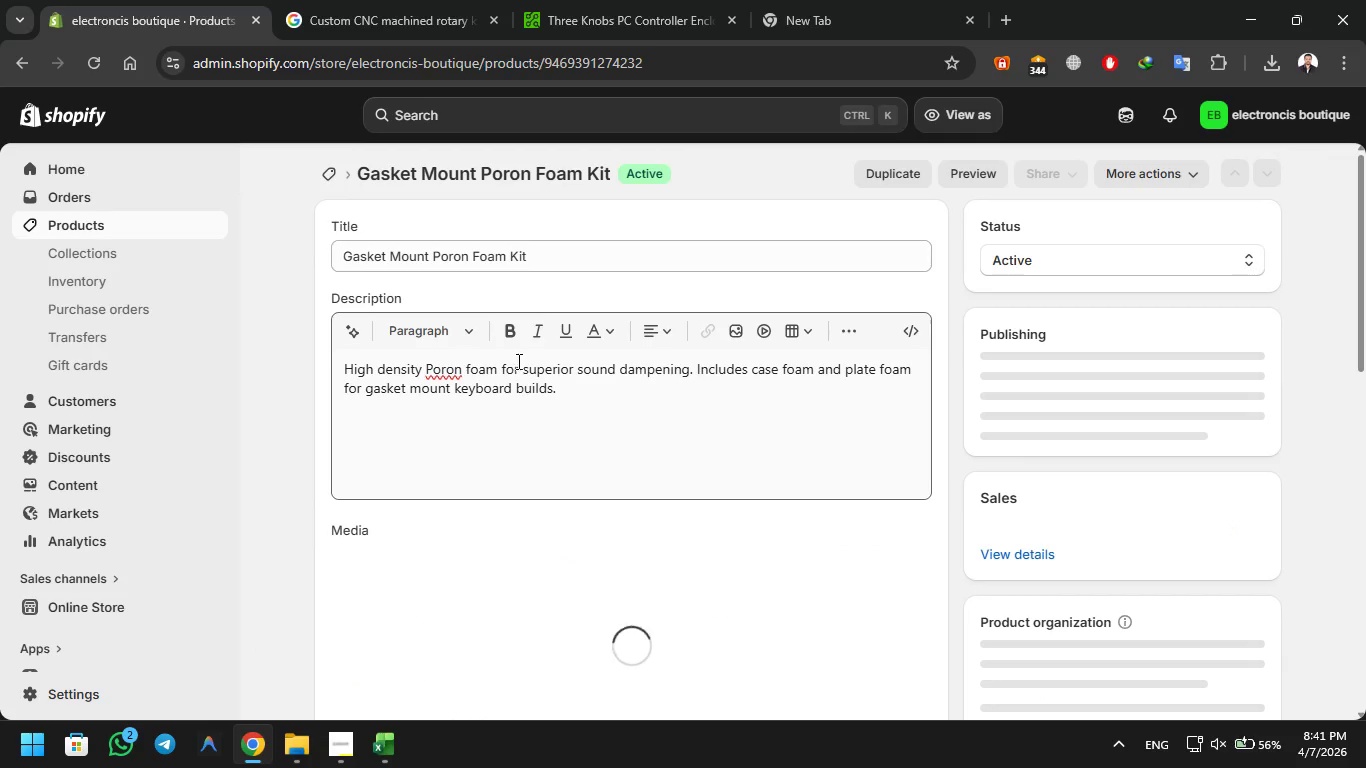 
left_click([535, 354])
 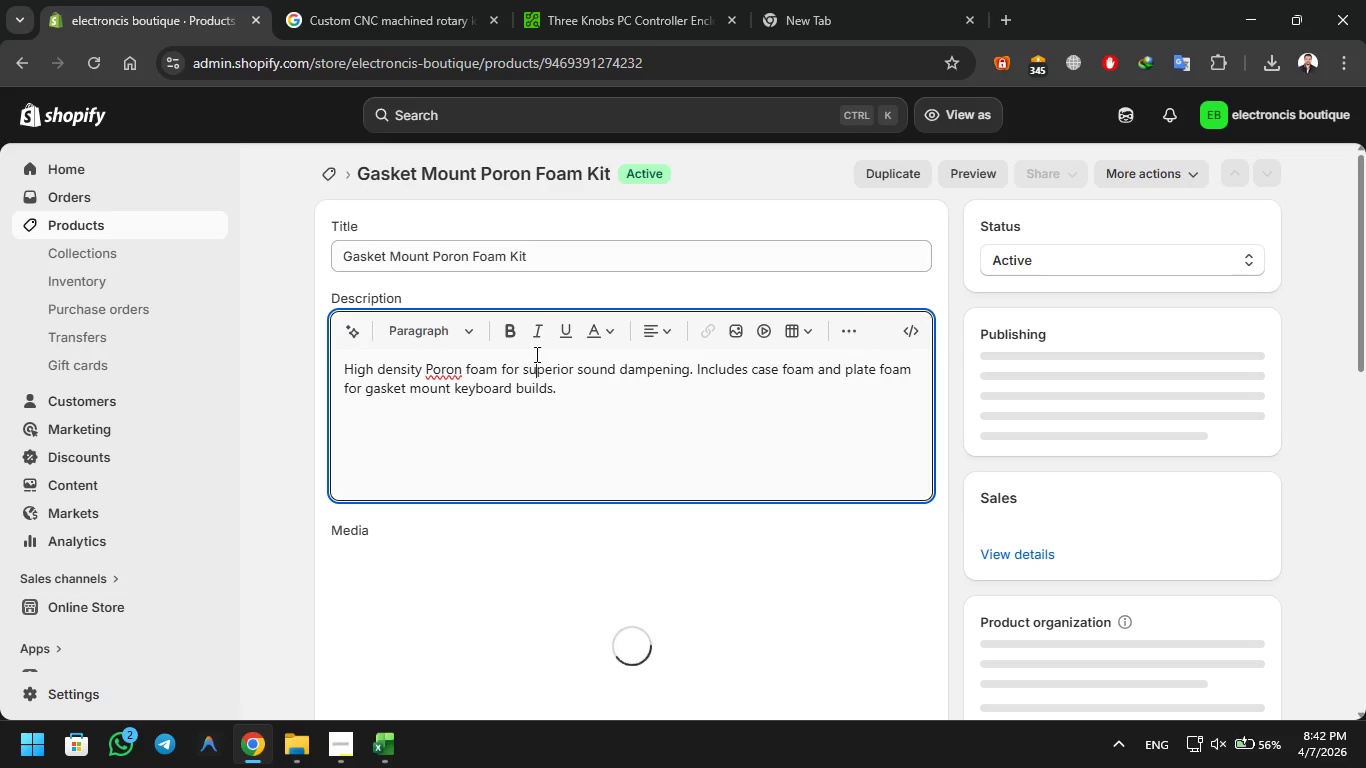 
key(Control+A)
 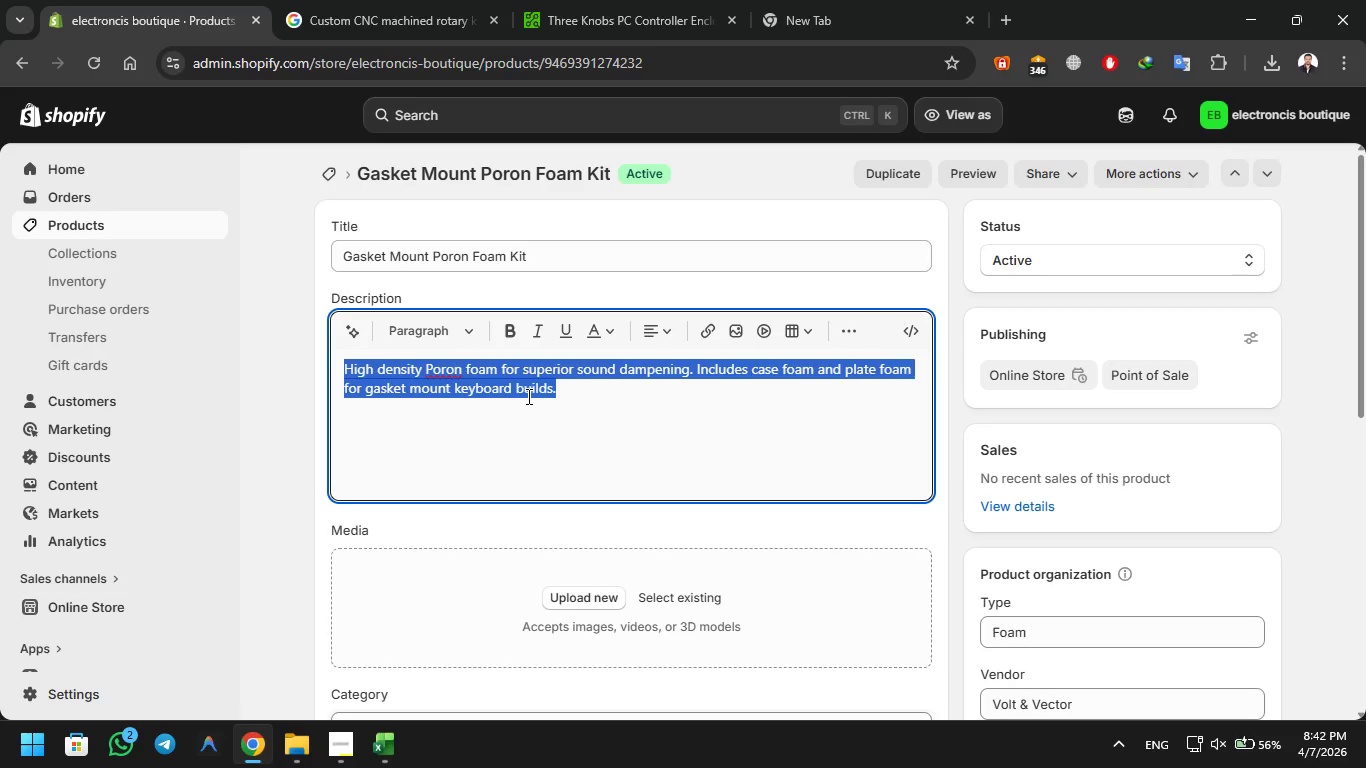 
key(Control+C)
 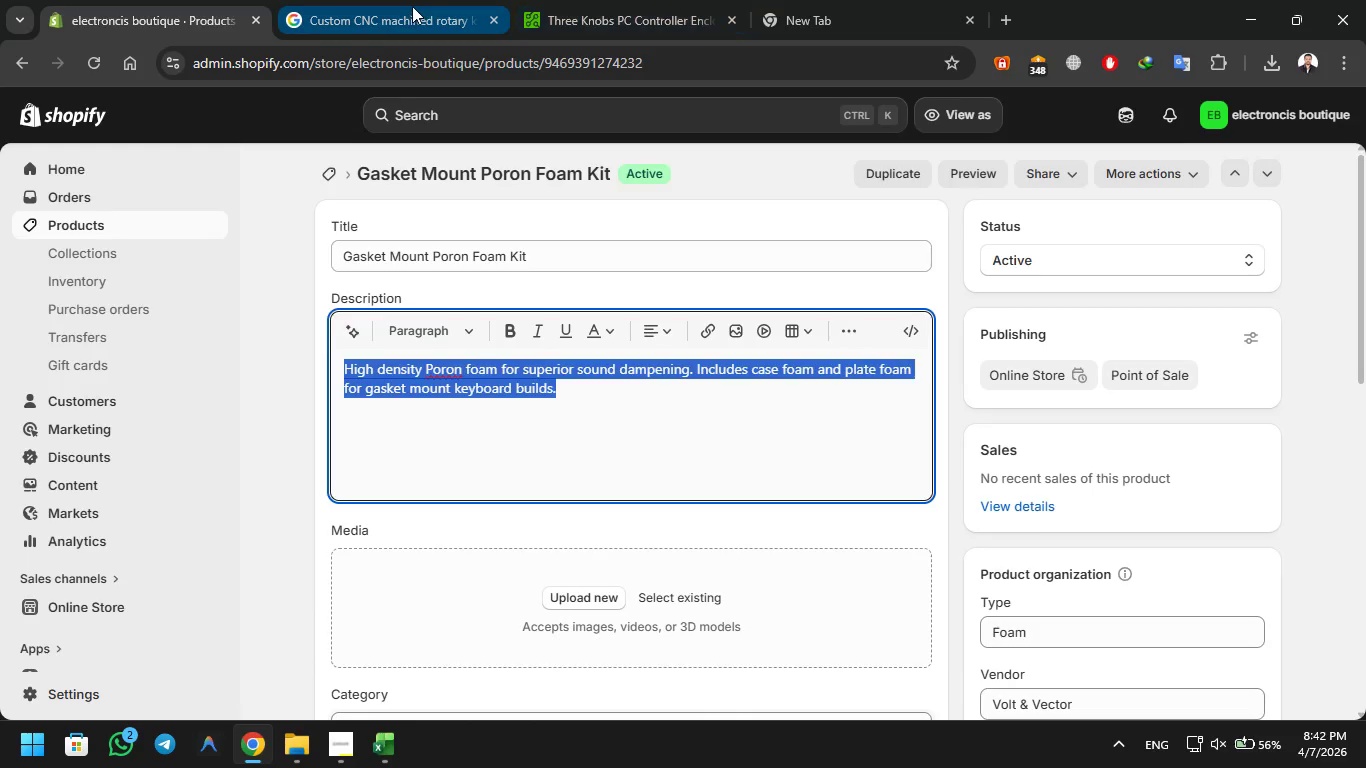 
left_click([387, 139])
 